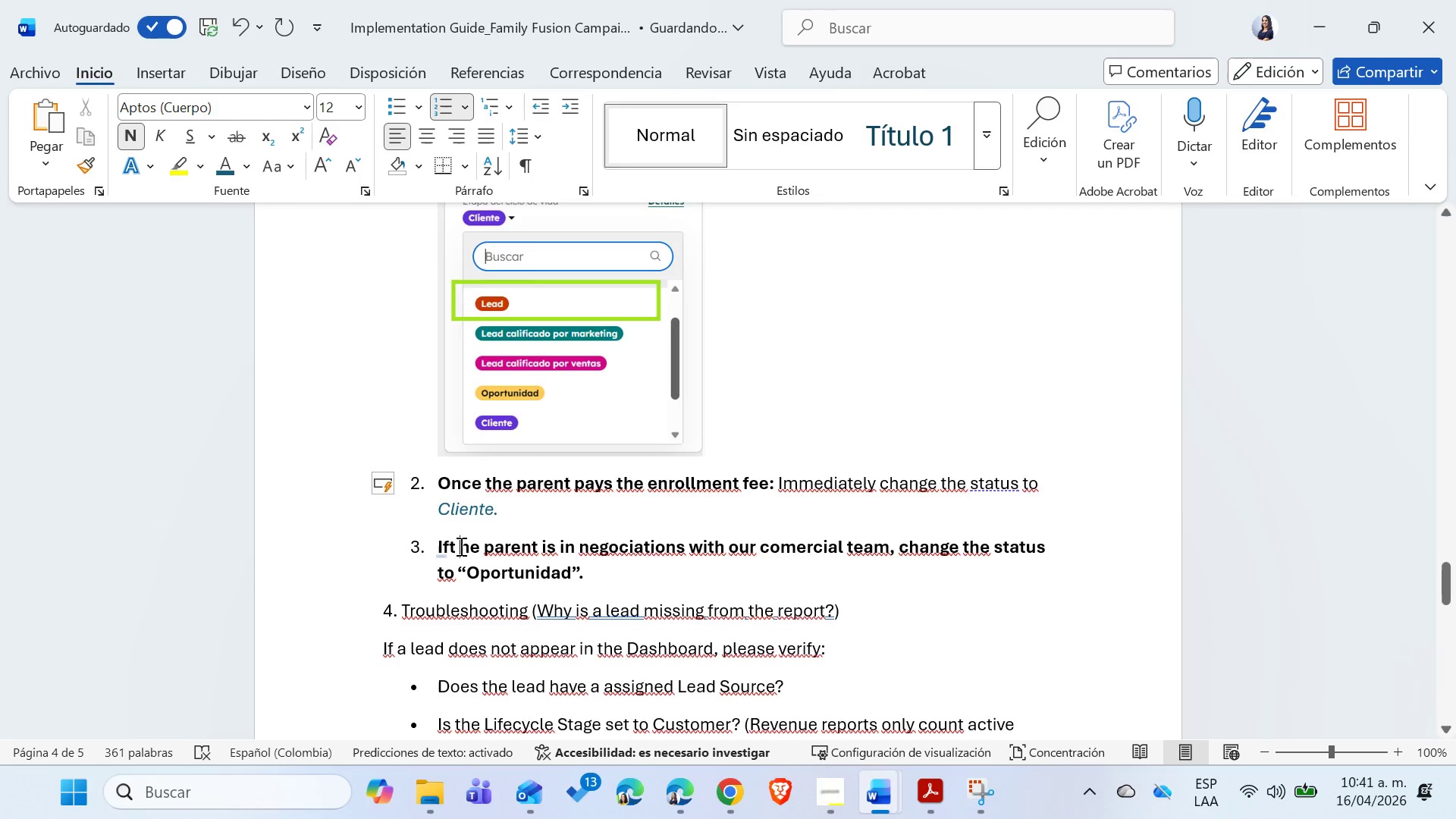 
key(Backspace)
 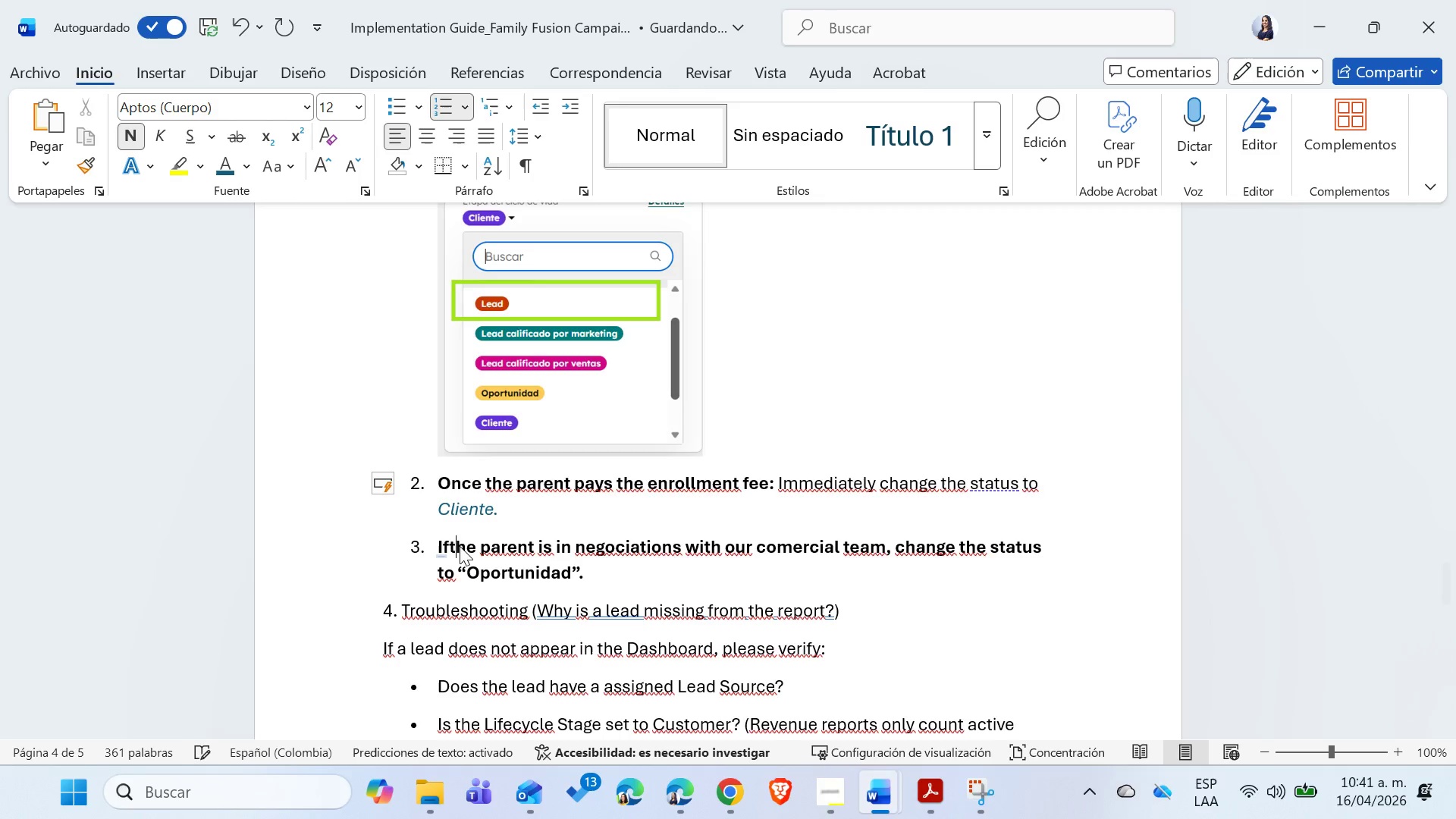 
key(Backspace)
 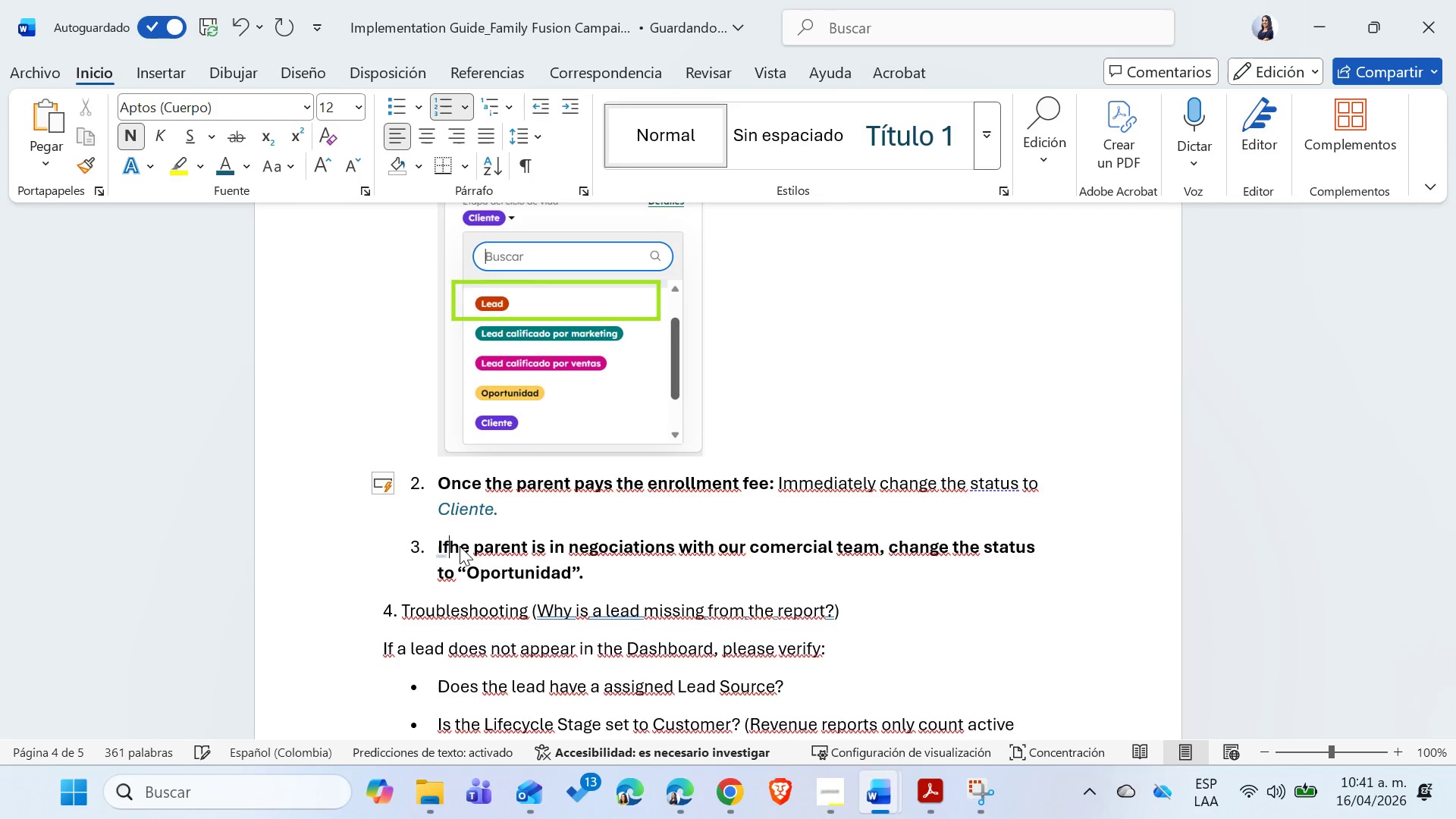 
key(Space)
 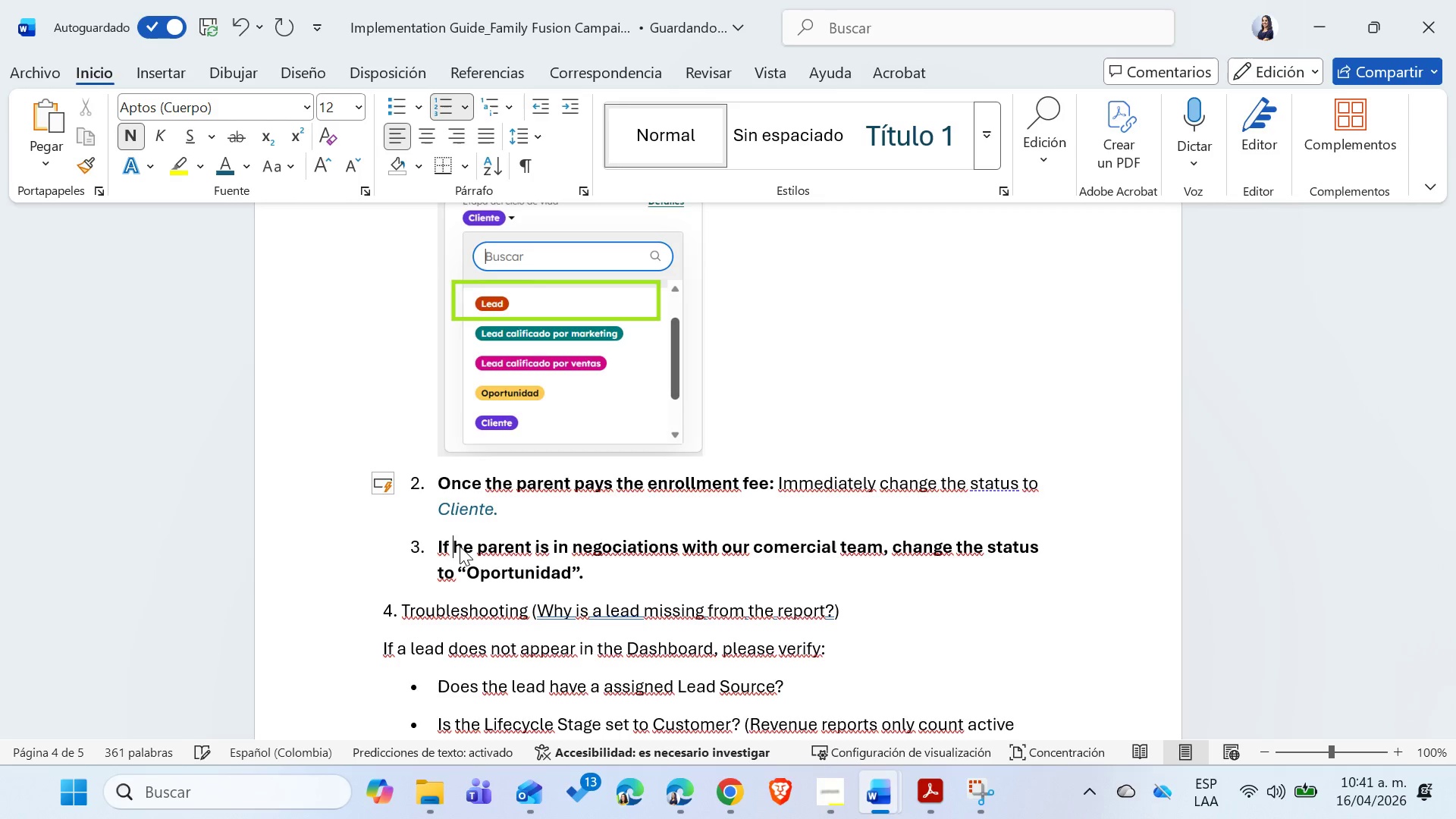 
key(T)
 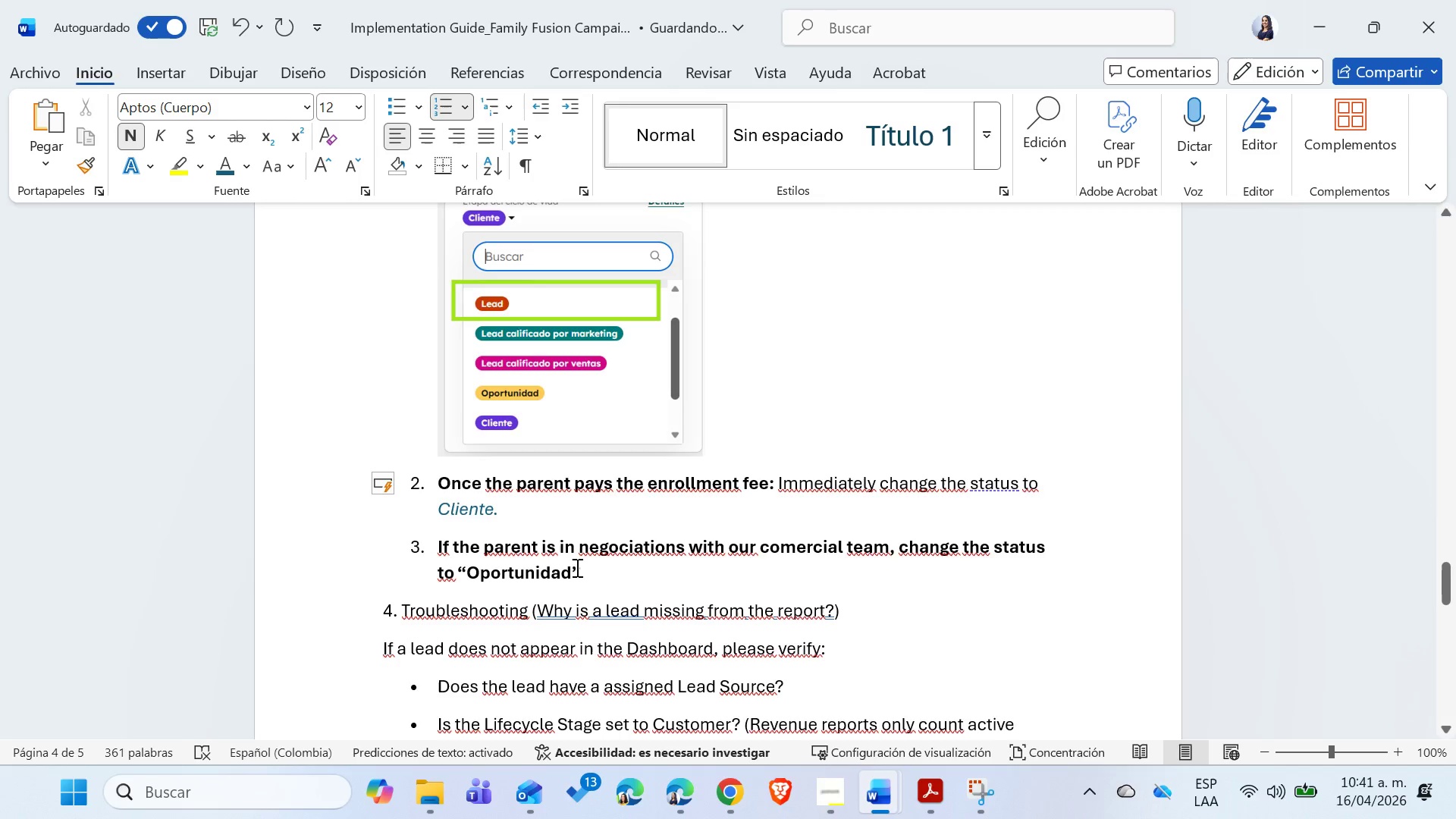 
left_click_drag(start_coordinate=[597, 576], to_coordinate=[438, 545])
 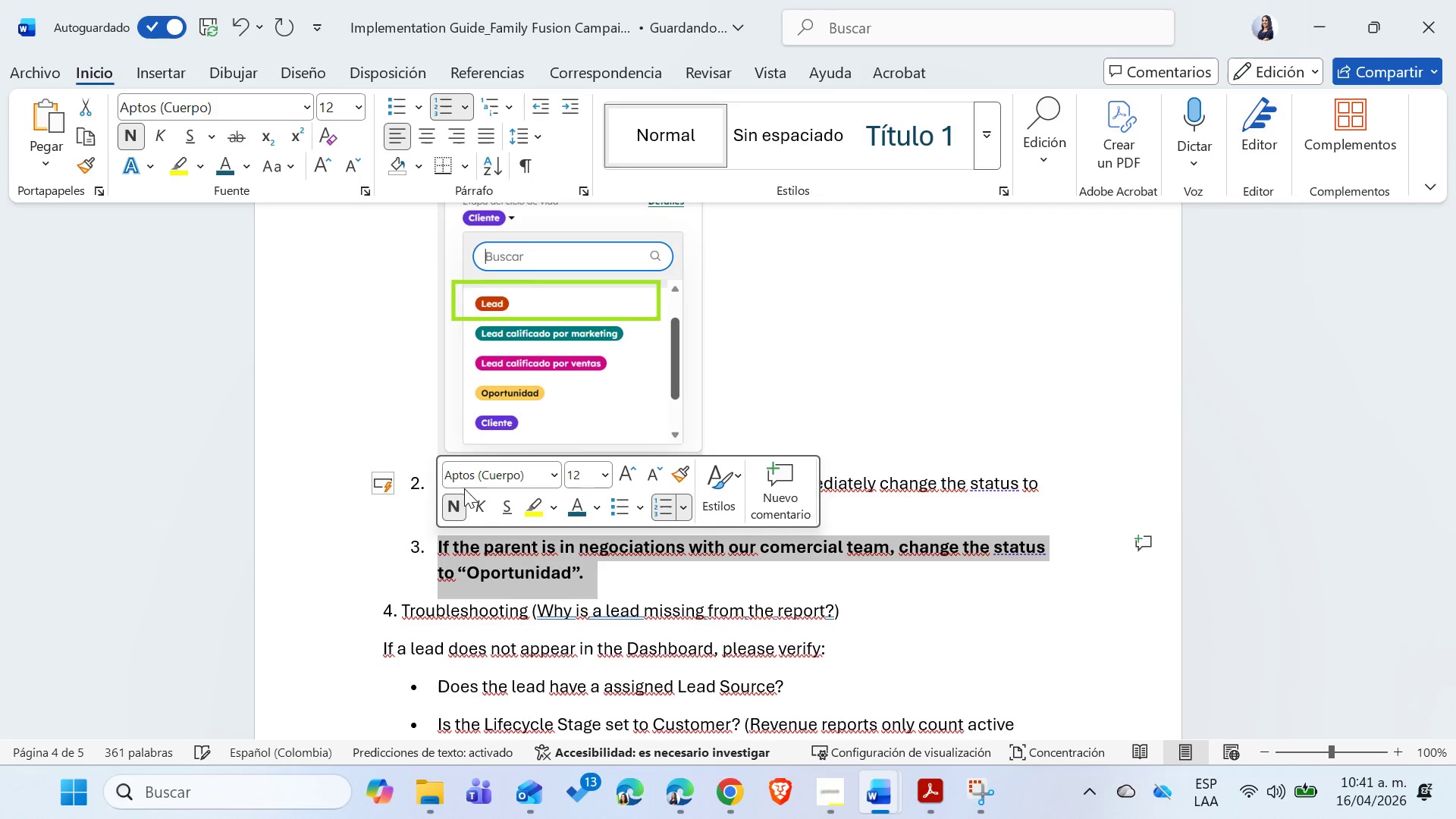 
left_click([458, 504])
 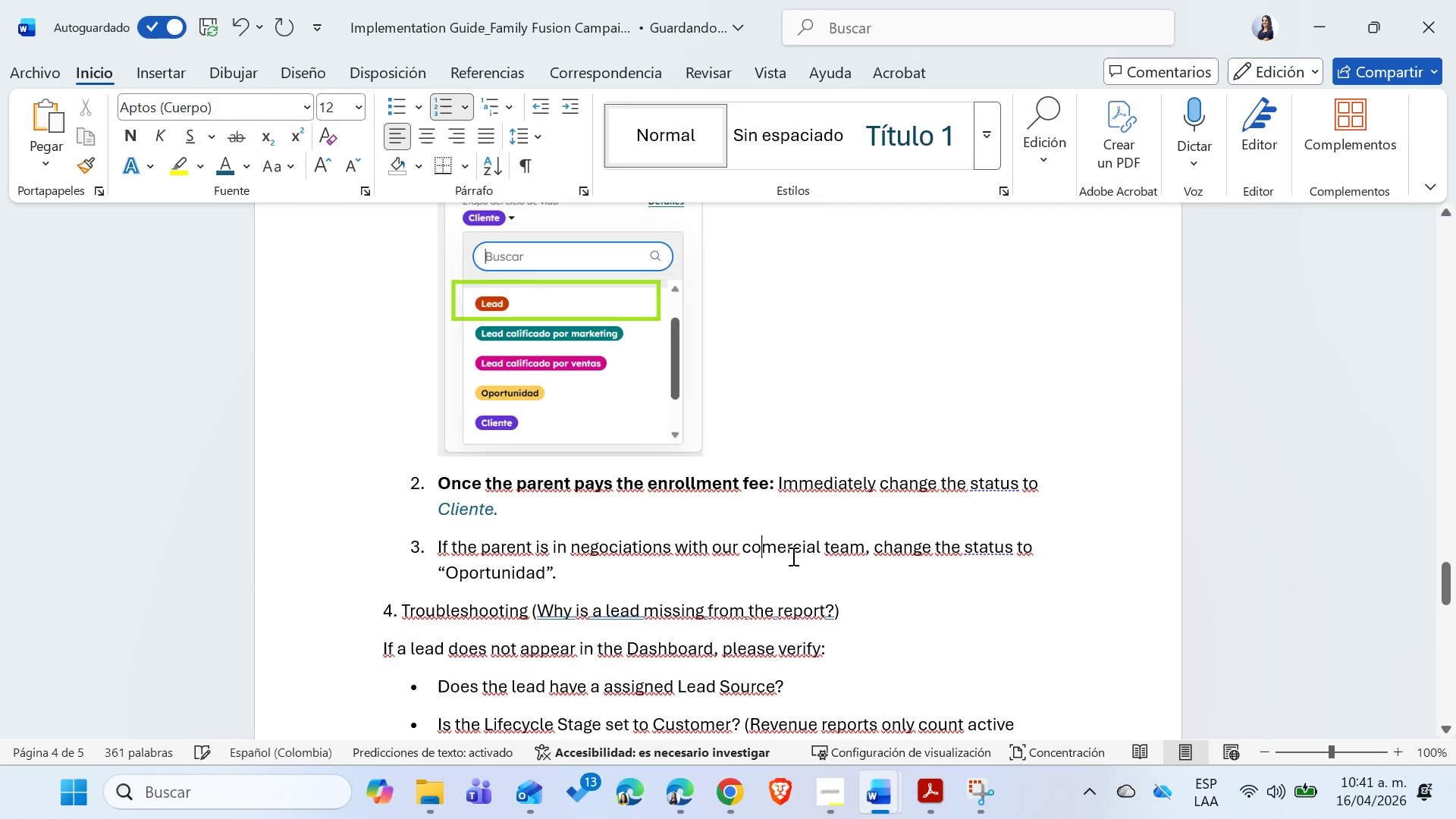 
double_click([833, 556])
 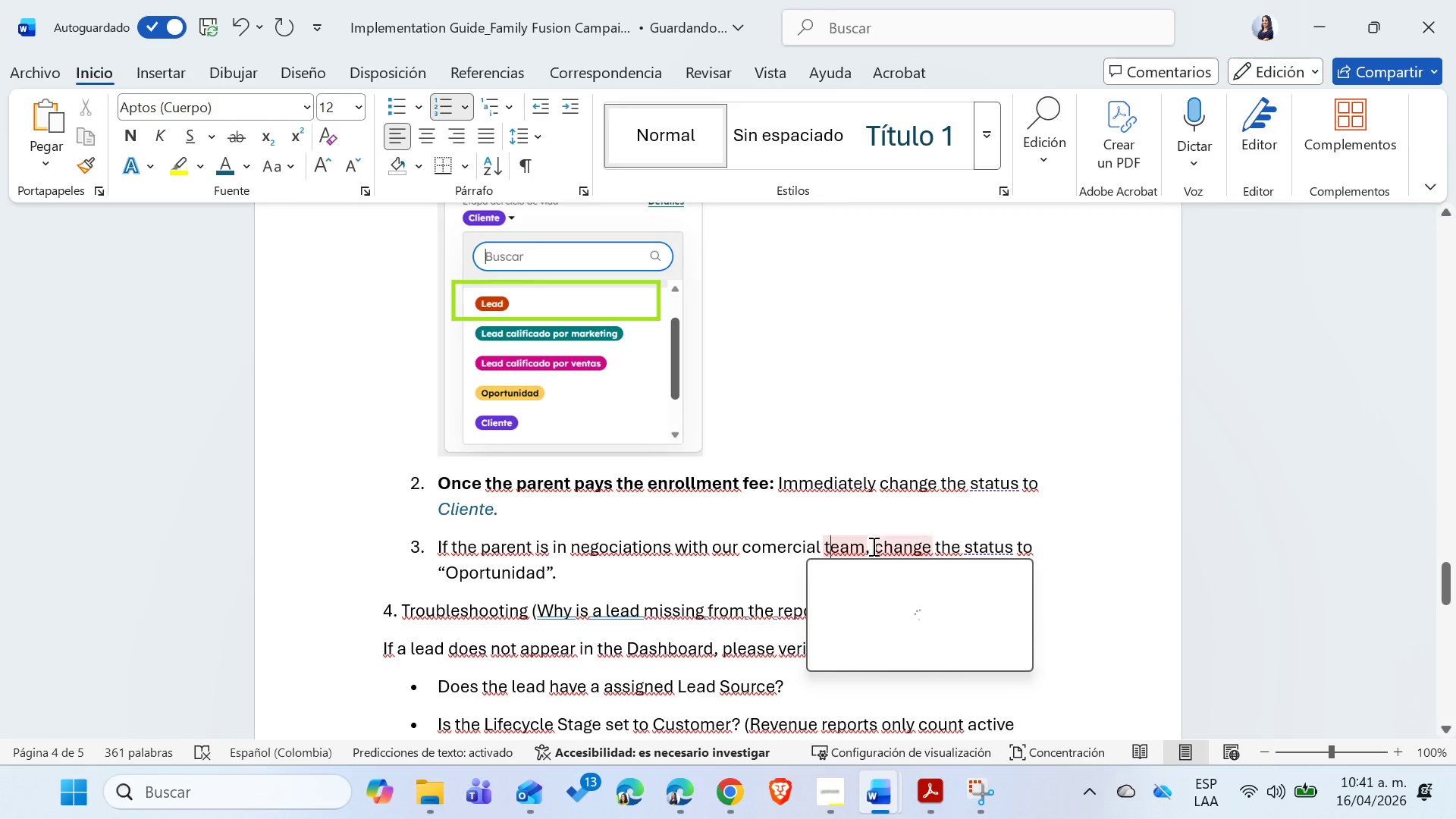 
left_click([873, 546])
 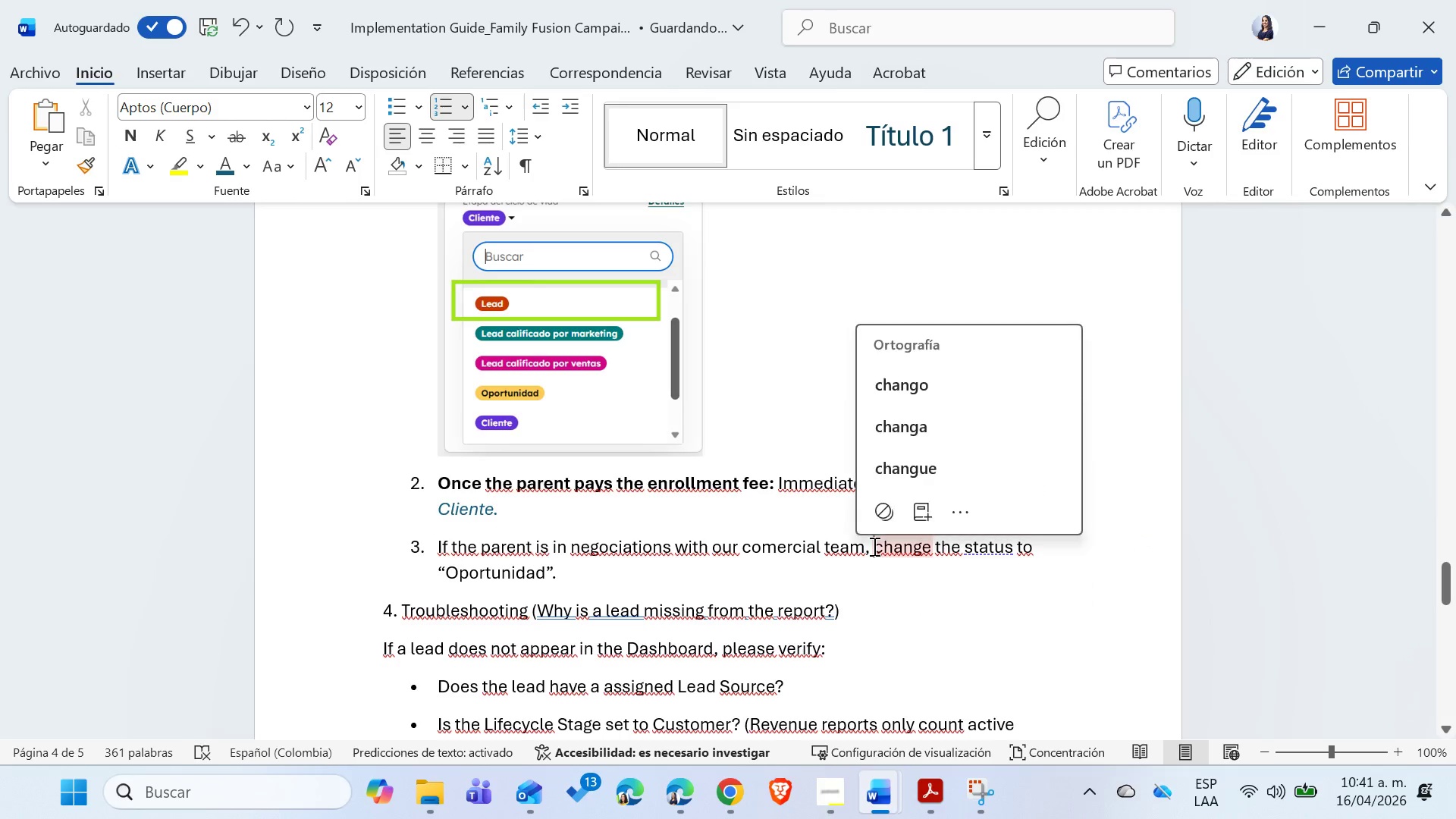 
key(Backspace)
 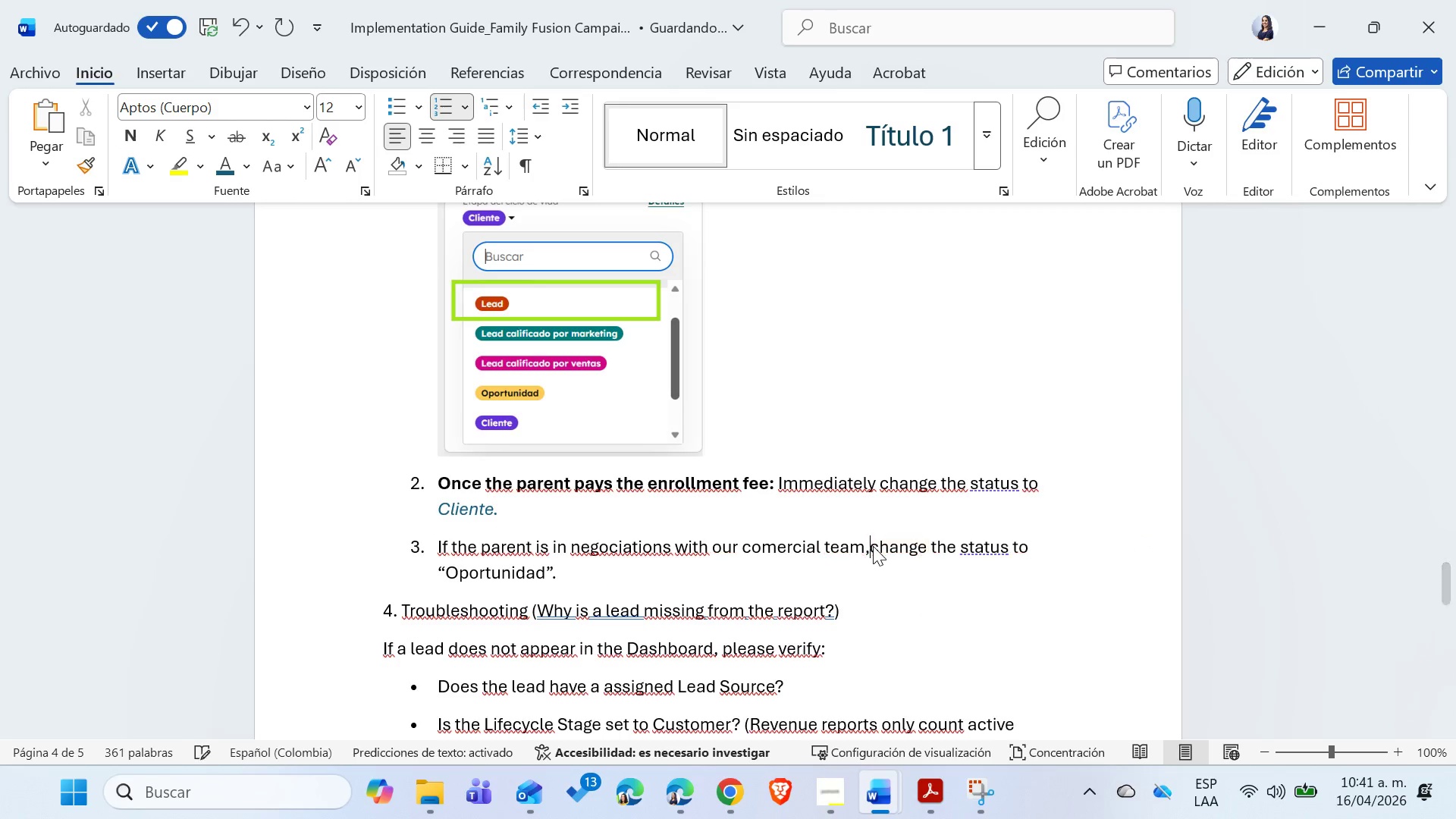 
key(Backspace)
 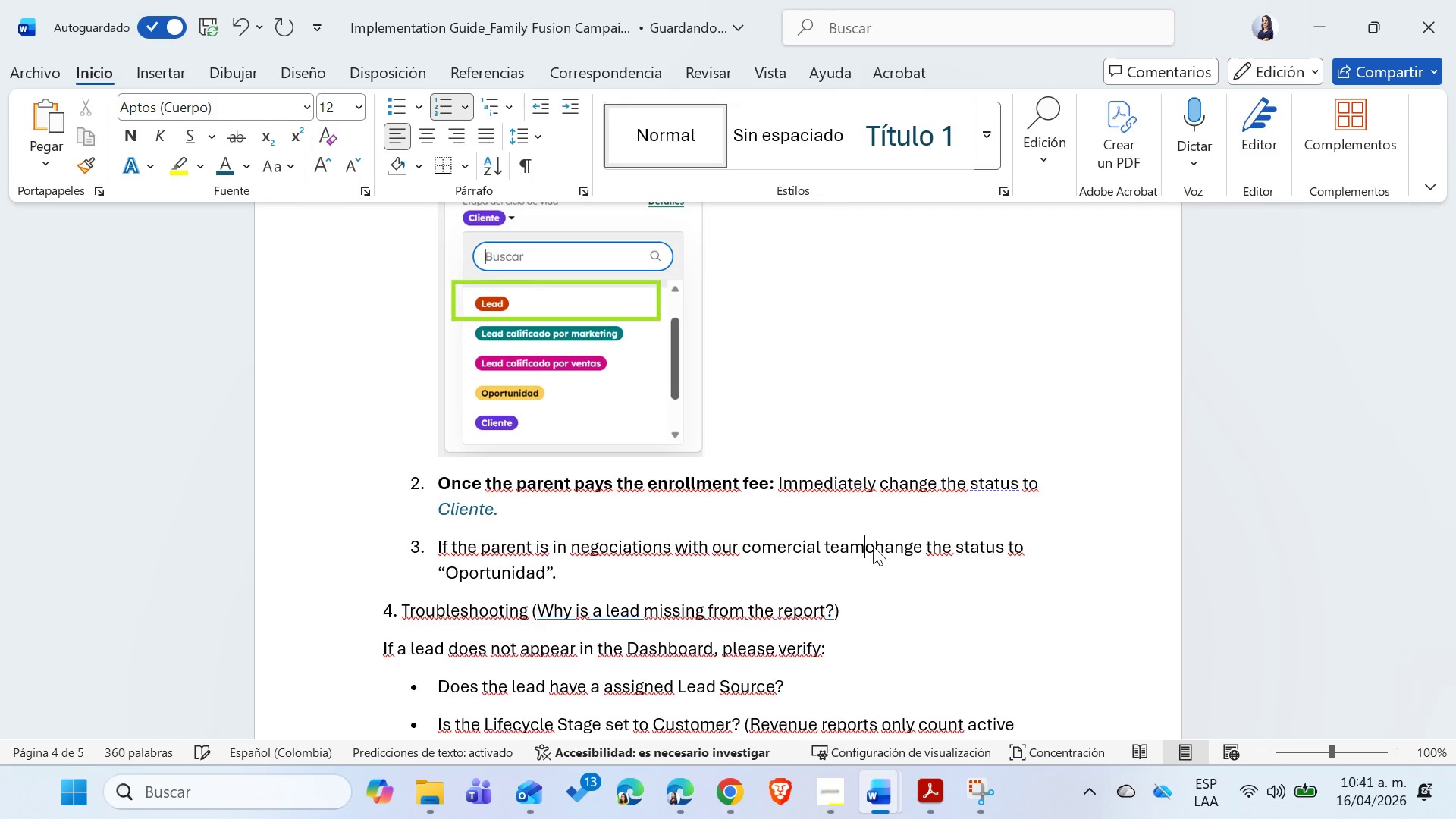 
hold_key(key=ShiftRight, duration=0.44)
 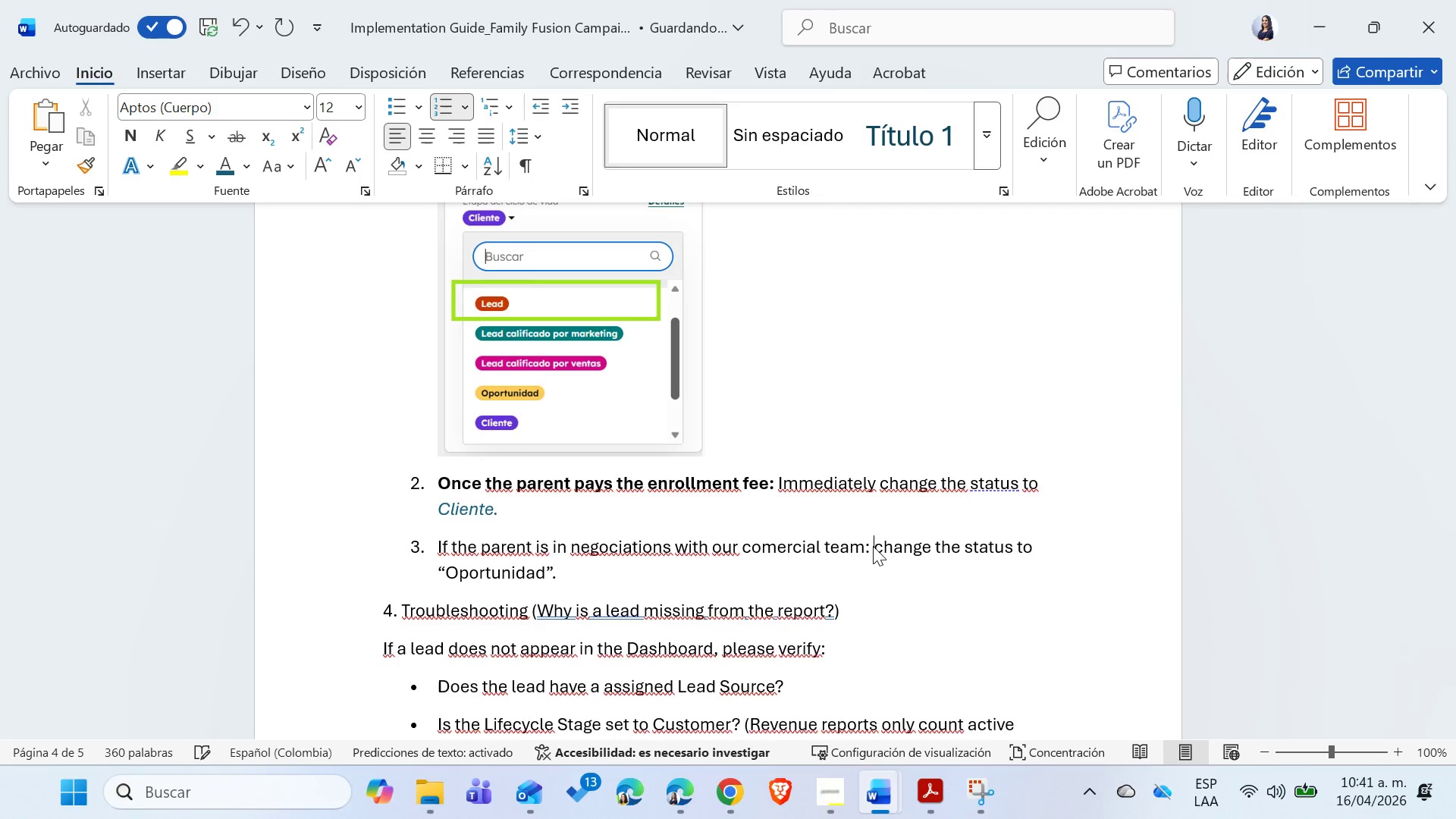 
key(Period)
 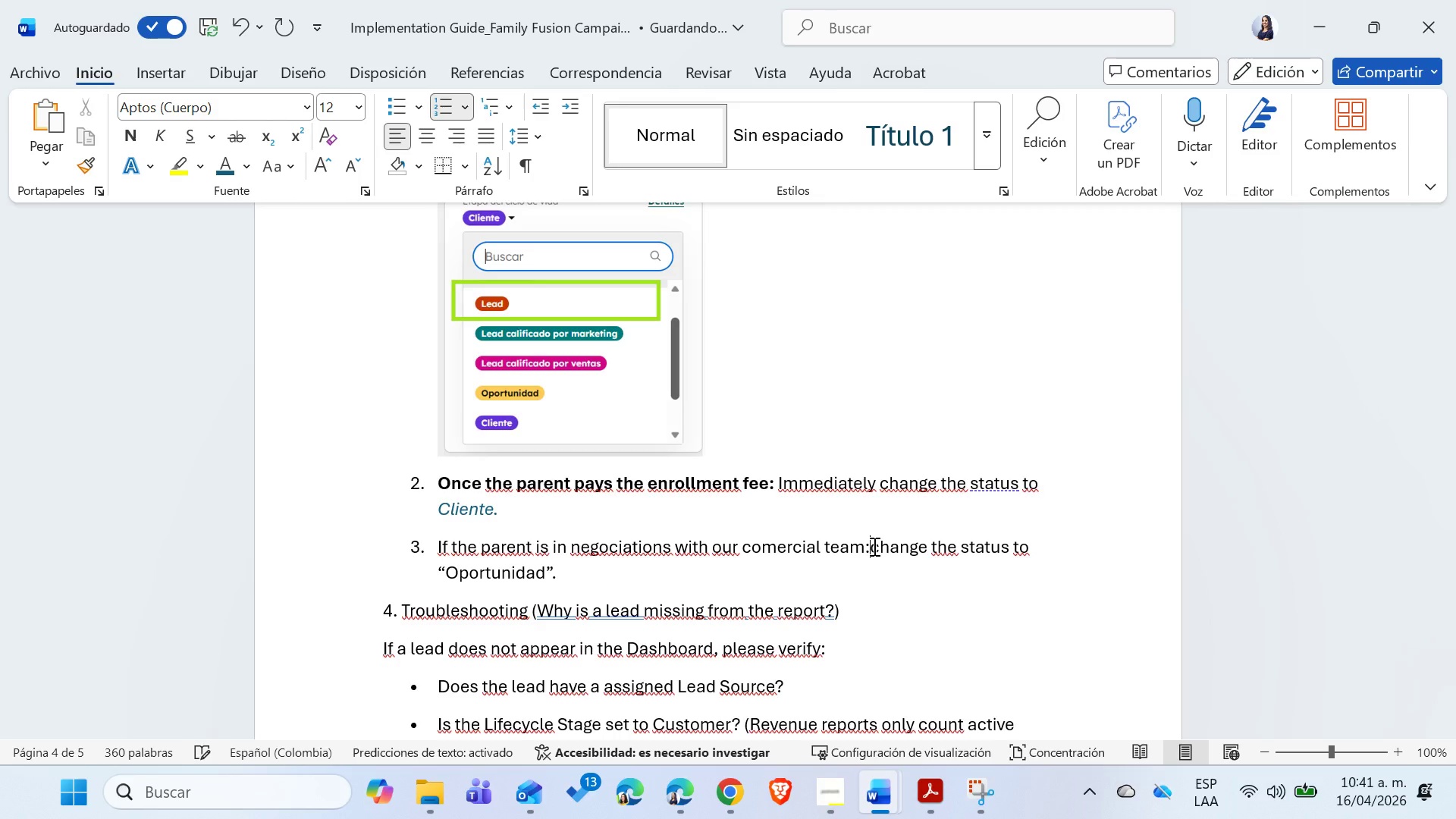 
key(Space)
 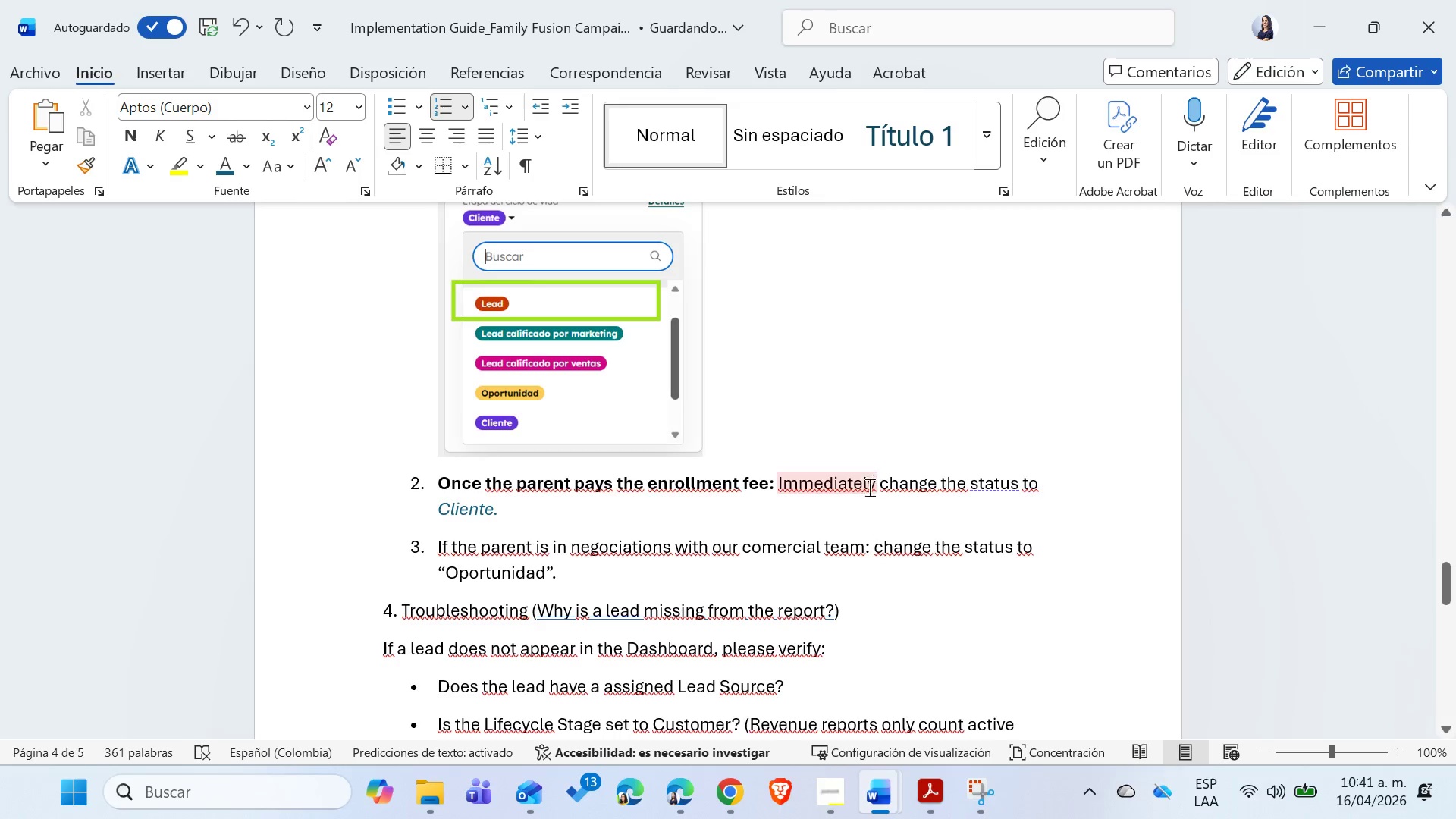 
left_click_drag(start_coordinate=[872, 544], to_coordinate=[431, 554])
 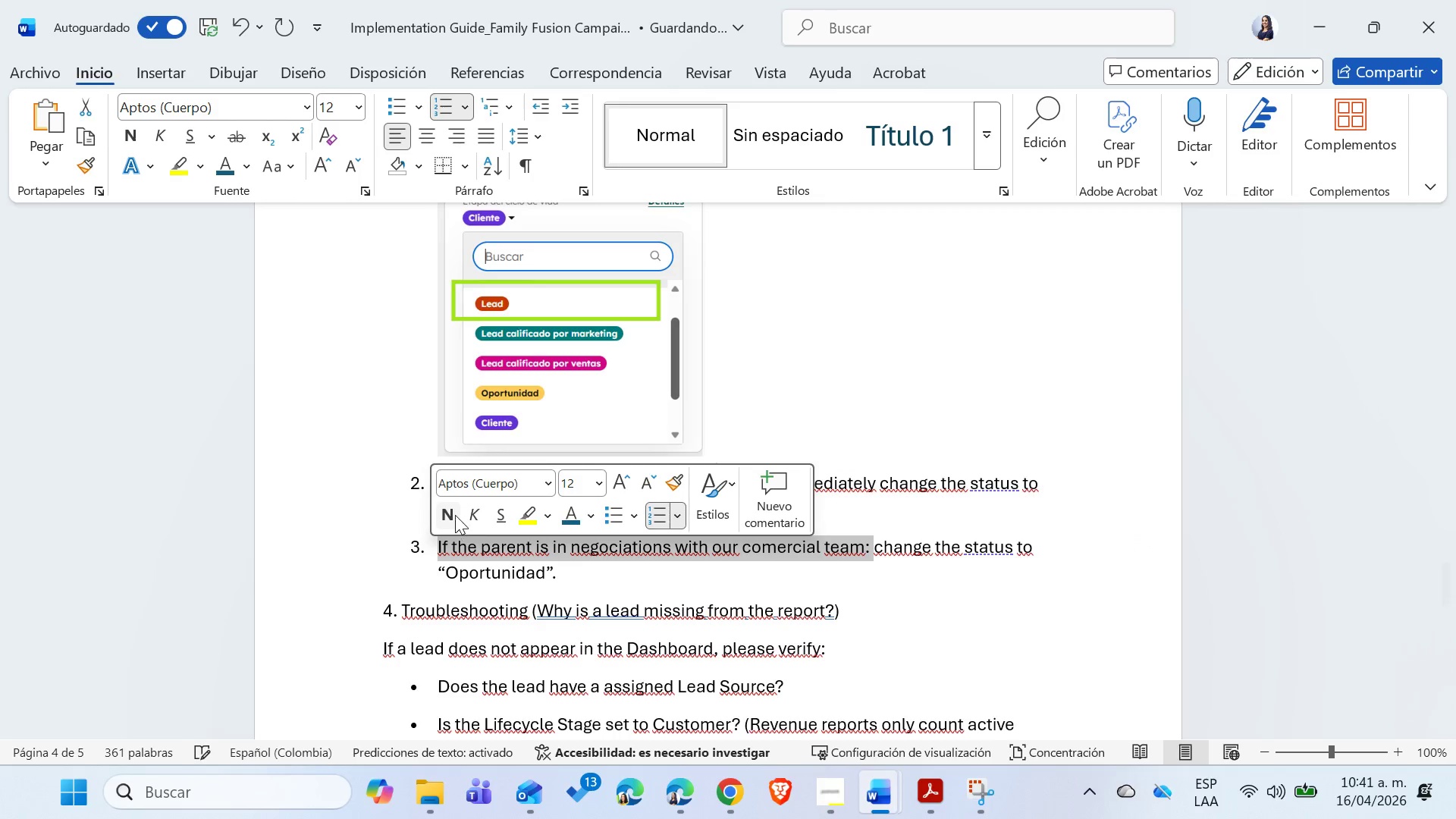 
left_click([455, 515])
 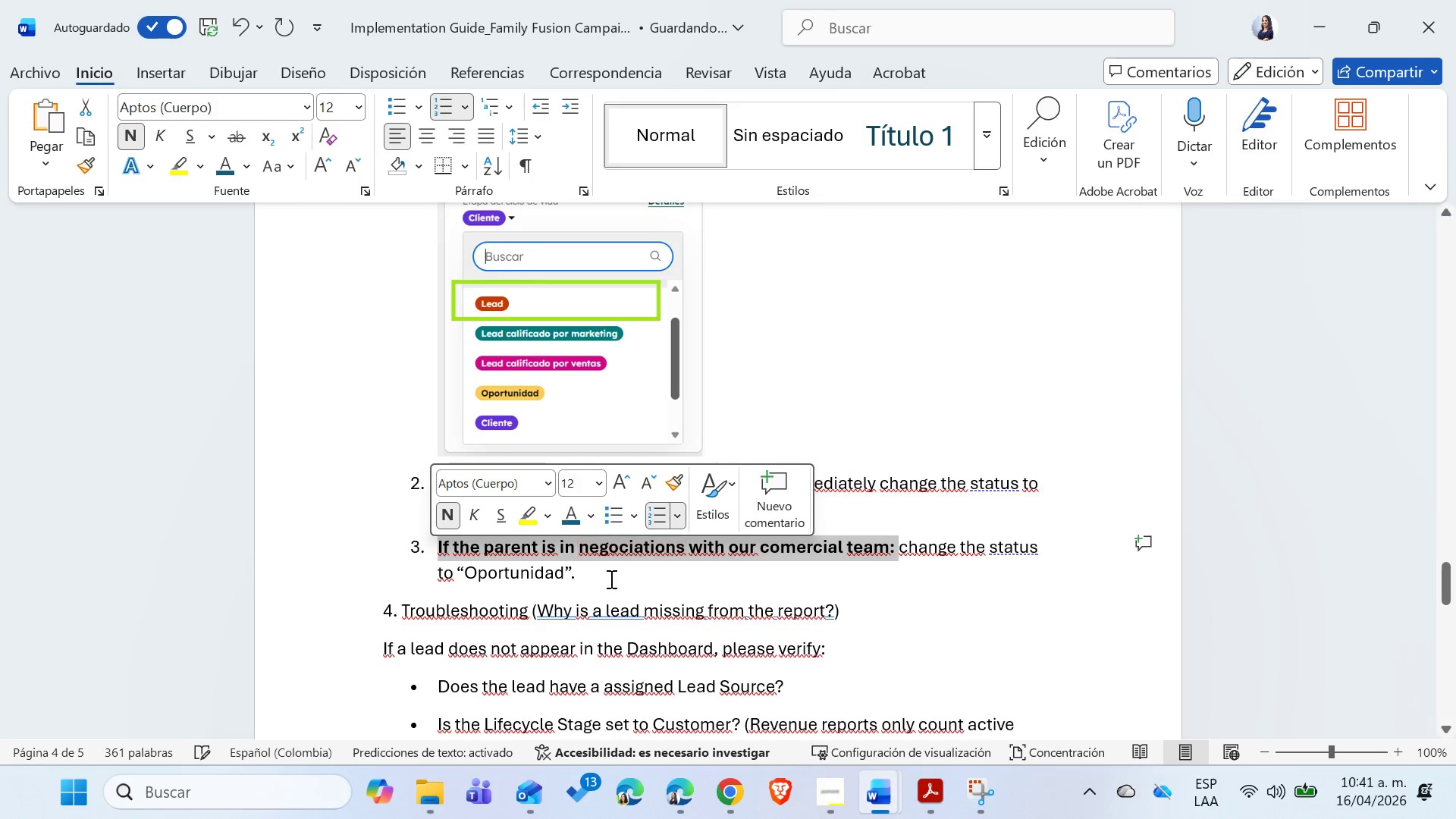 
left_click([606, 581])
 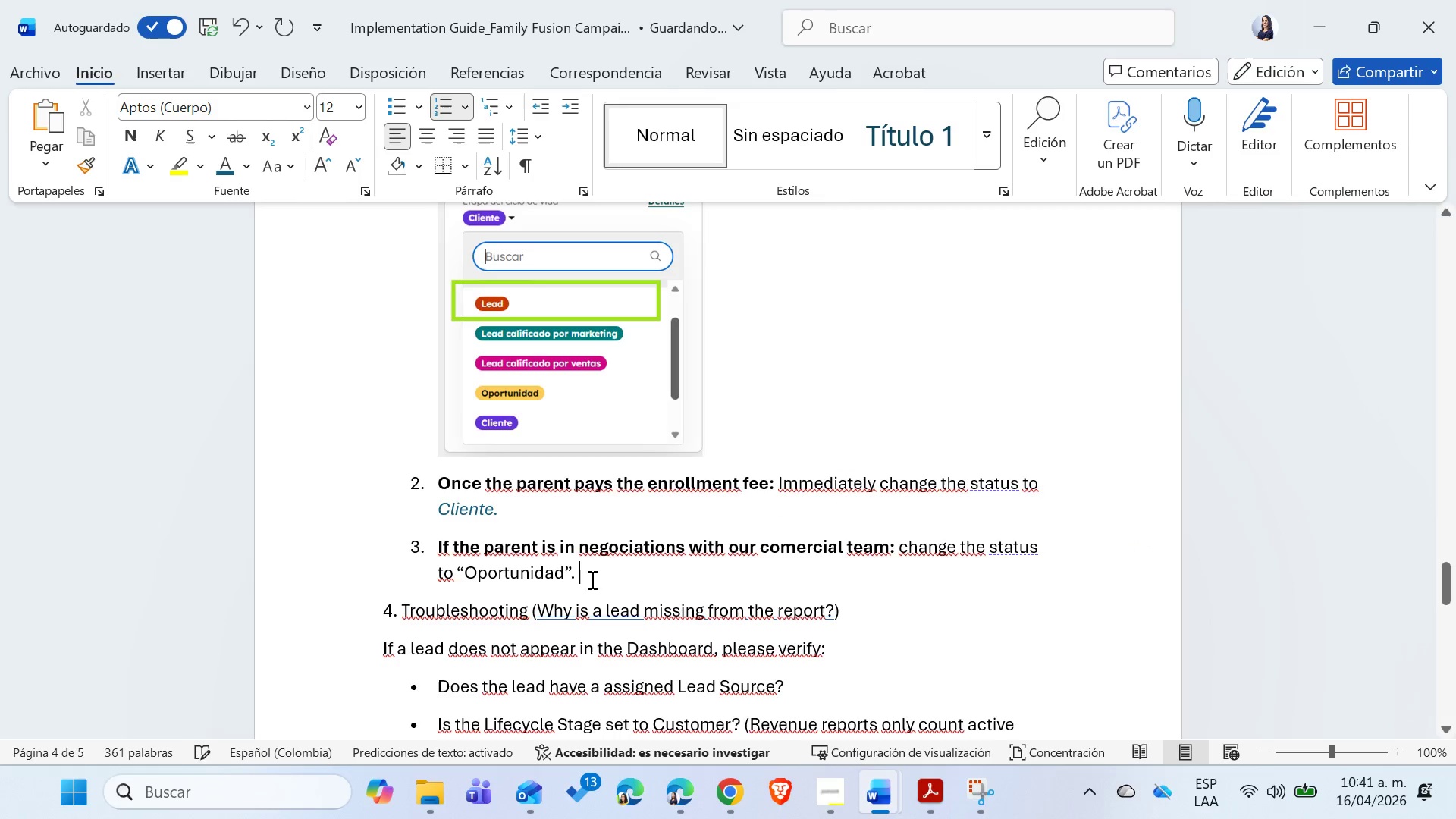 
left_click_drag(start_coordinate=[591, 577], to_coordinate=[460, 575])
 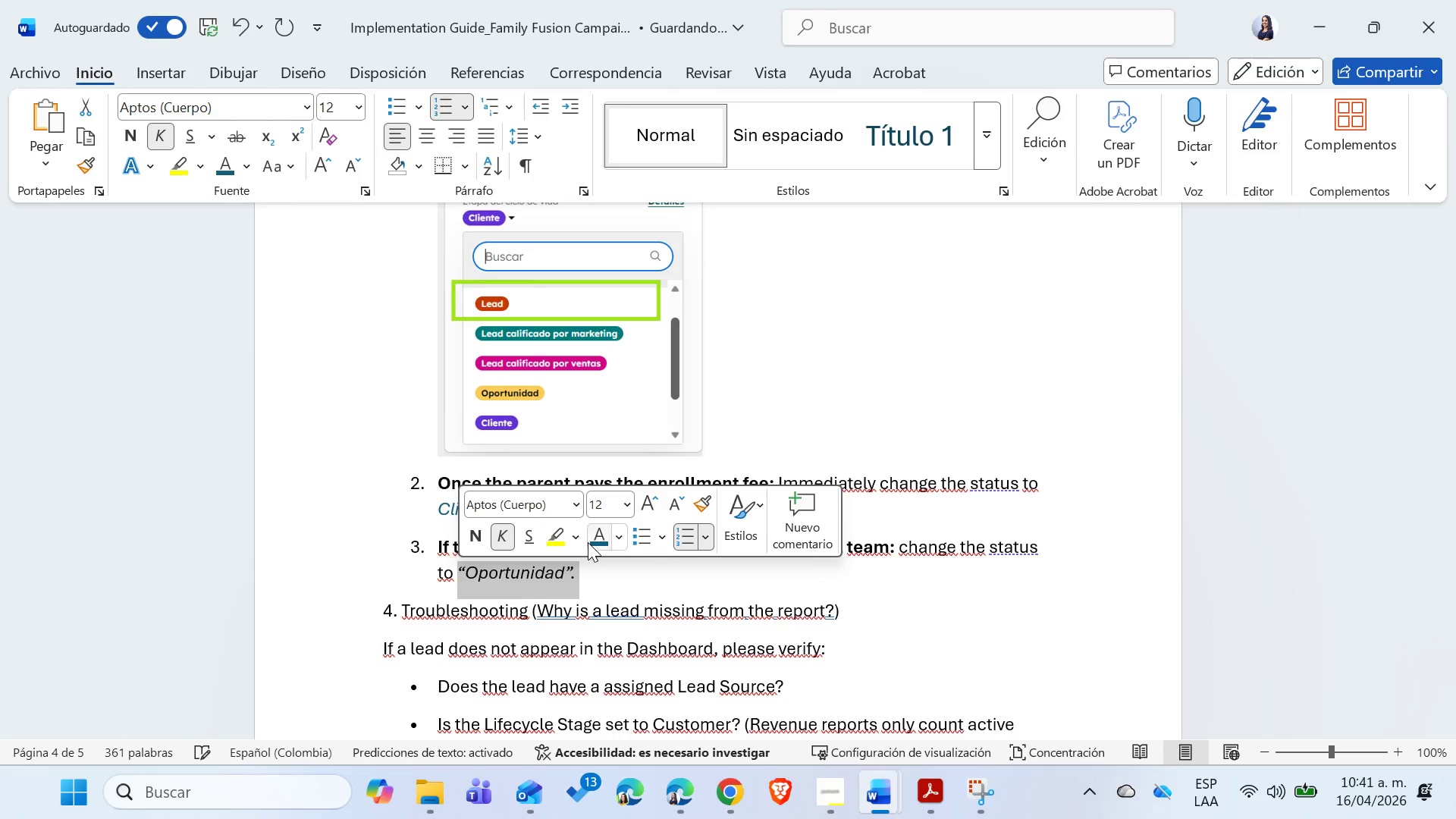 
double_click([589, 576])
 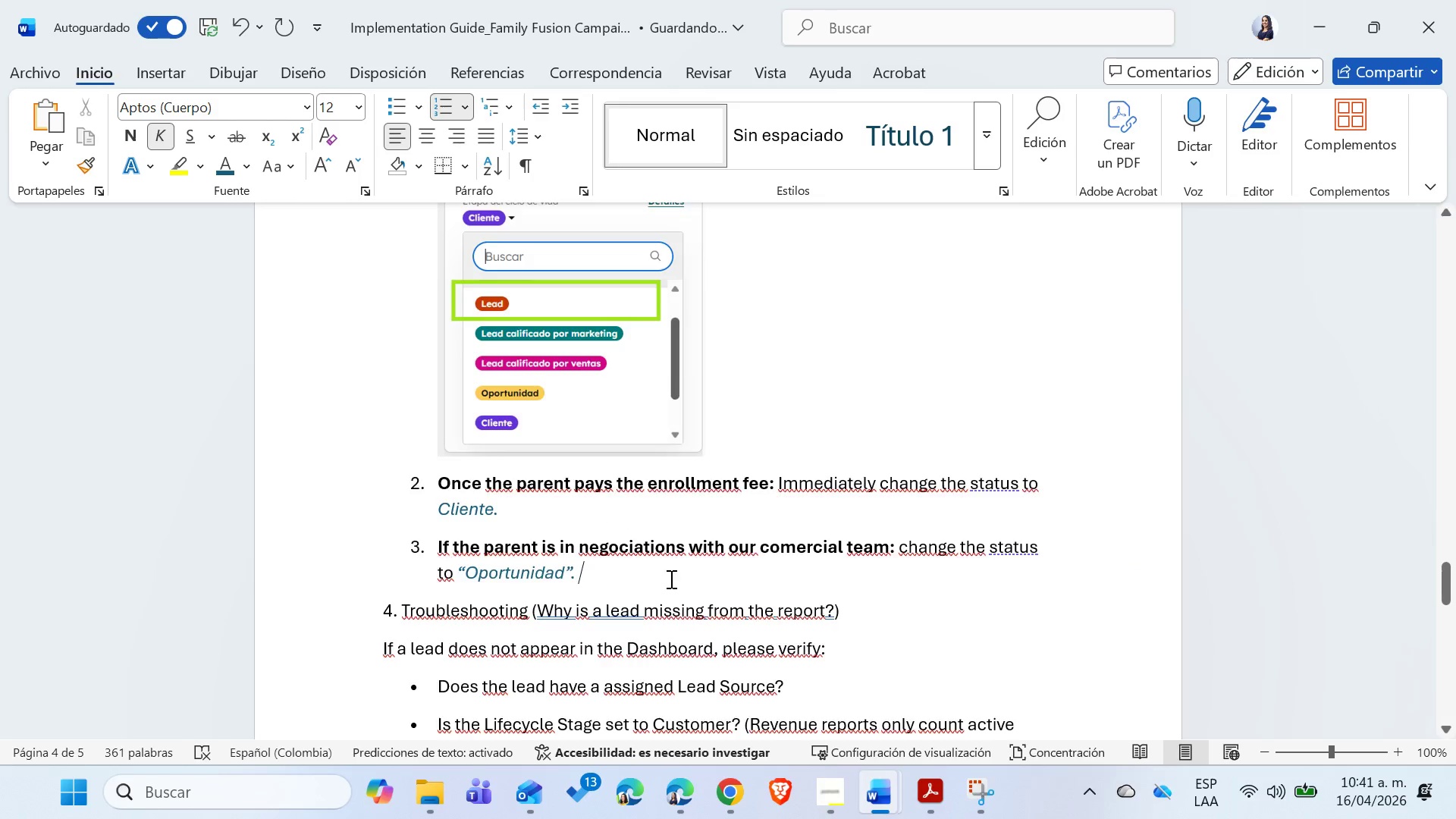 
scroll: coordinate [670, 579], scroll_direction: down, amount: 1.0
 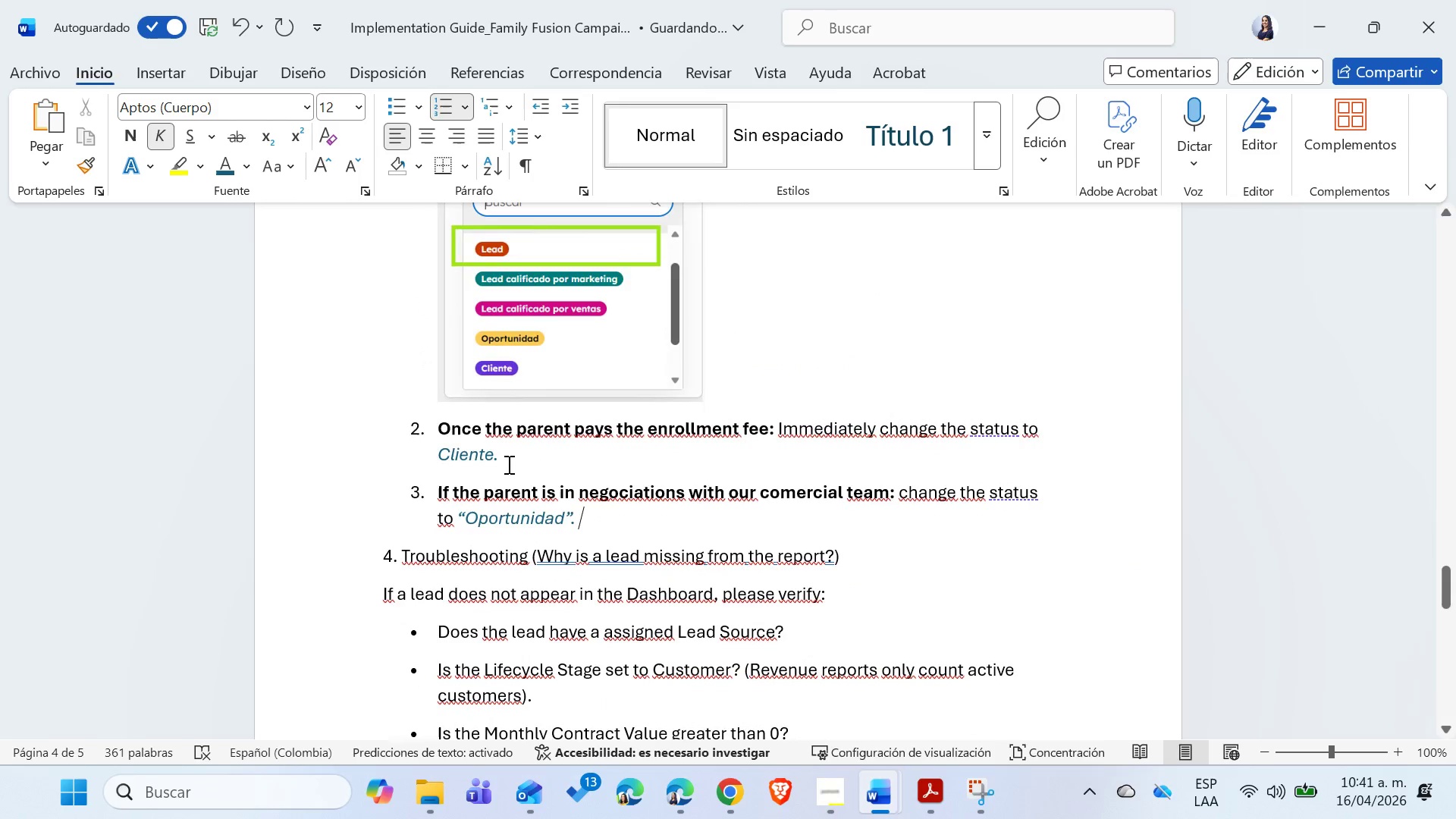 
left_click_drag(start_coordinate=[498, 459], to_coordinate=[424, 453])
 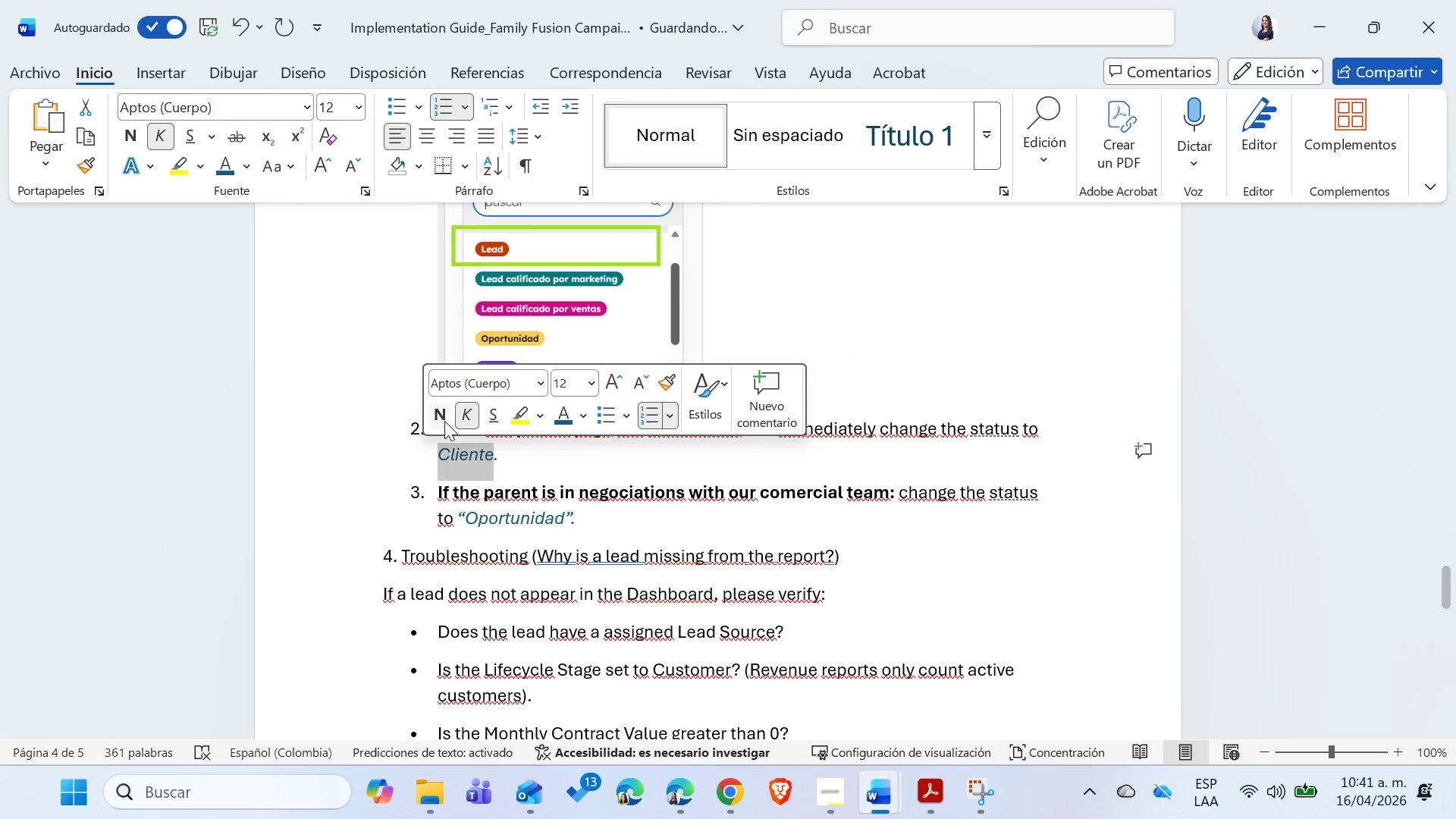 
left_click([444, 421])
 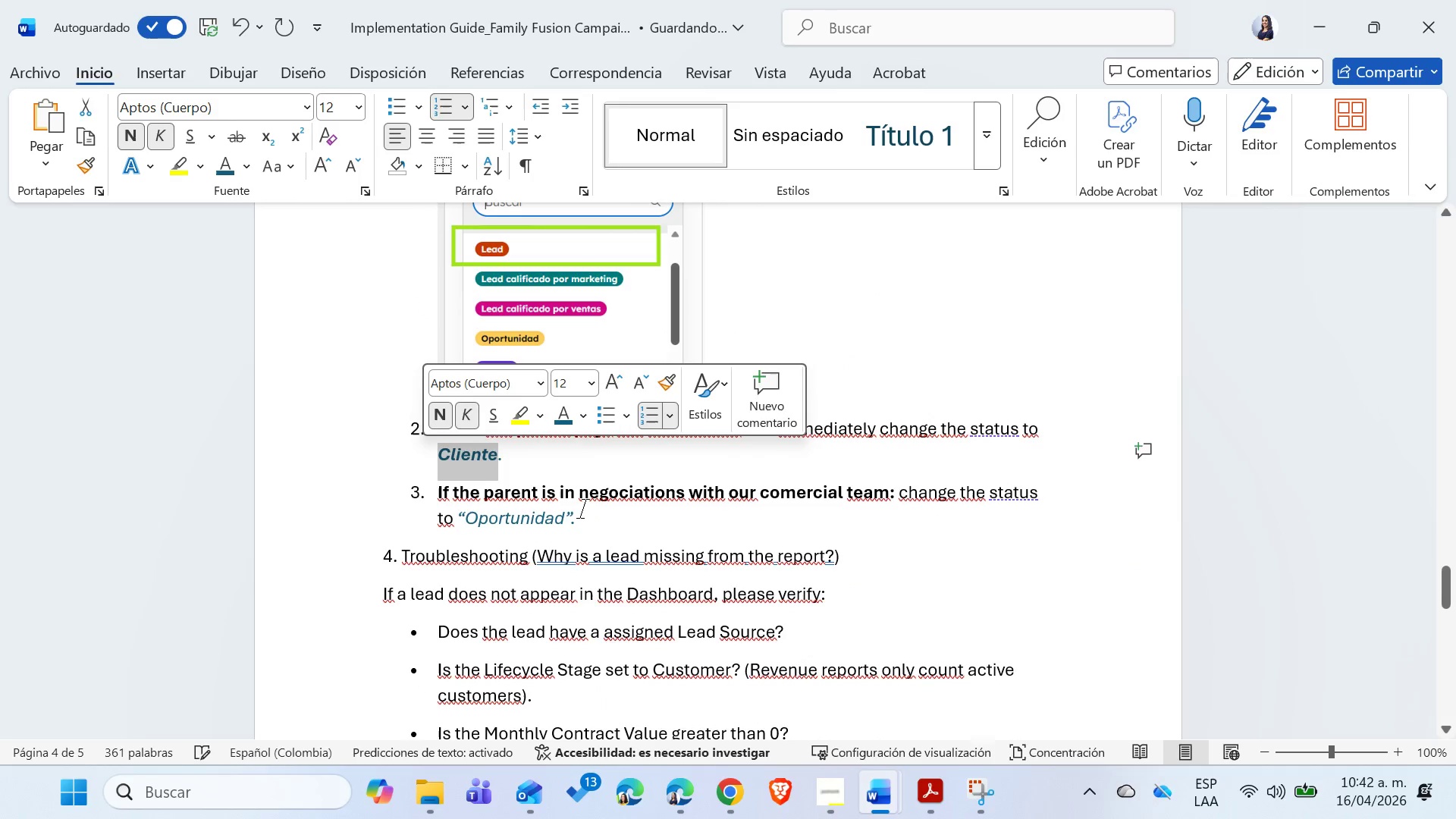 
left_click_drag(start_coordinate=[582, 511], to_coordinate=[461, 520])
 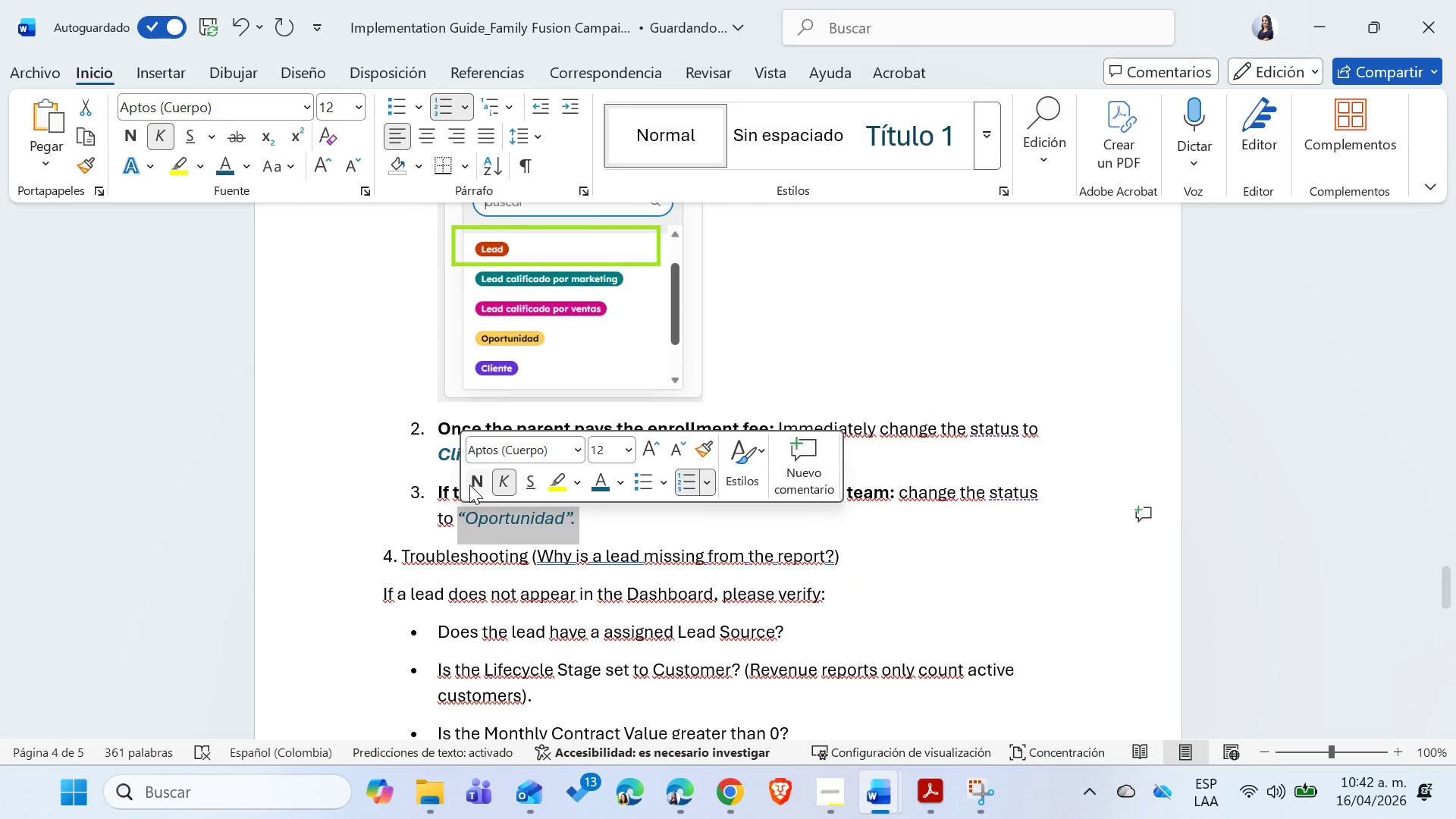 
left_click([469, 485])
 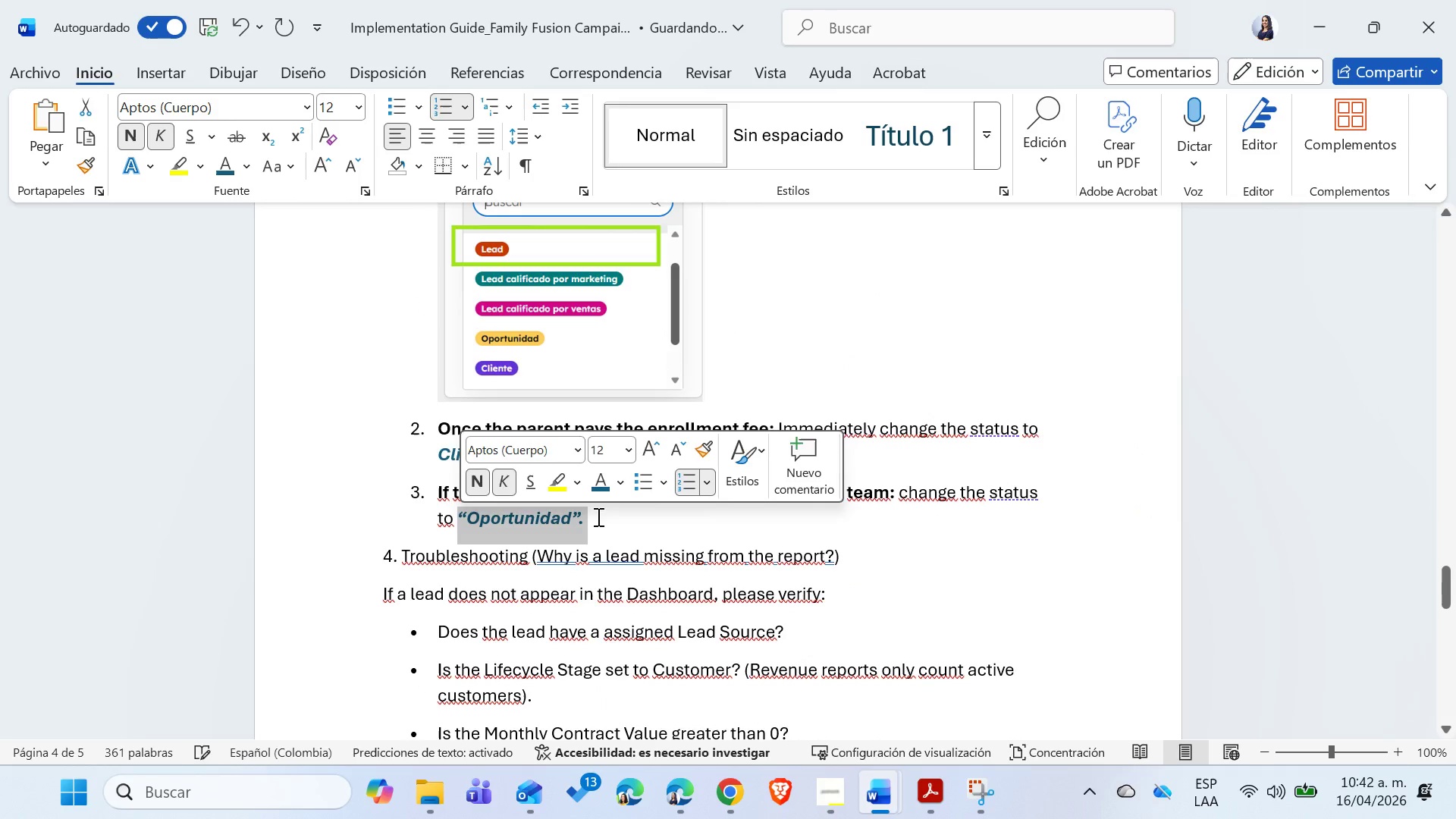 
left_click([619, 516])
 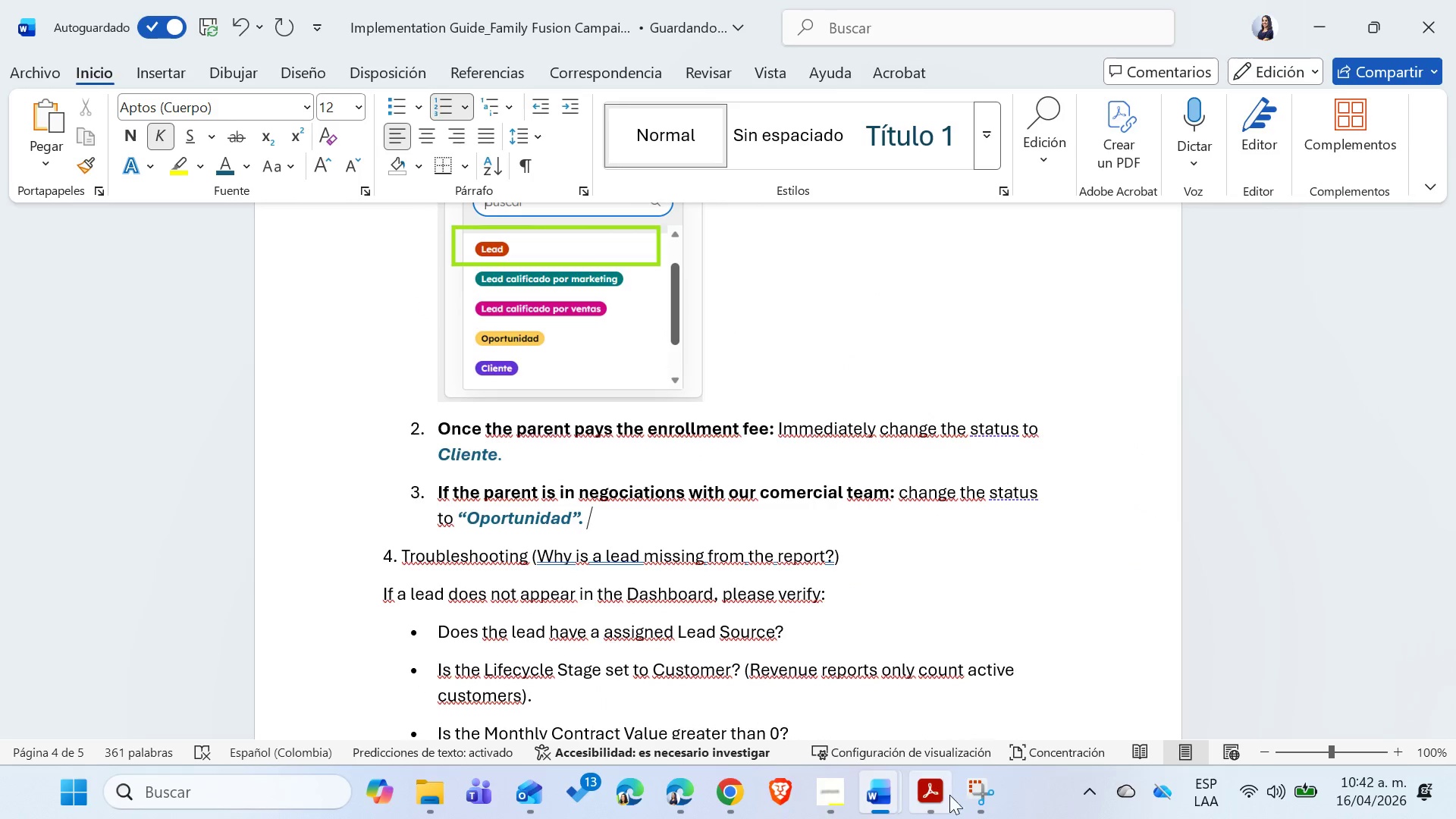 
left_click([972, 802])
 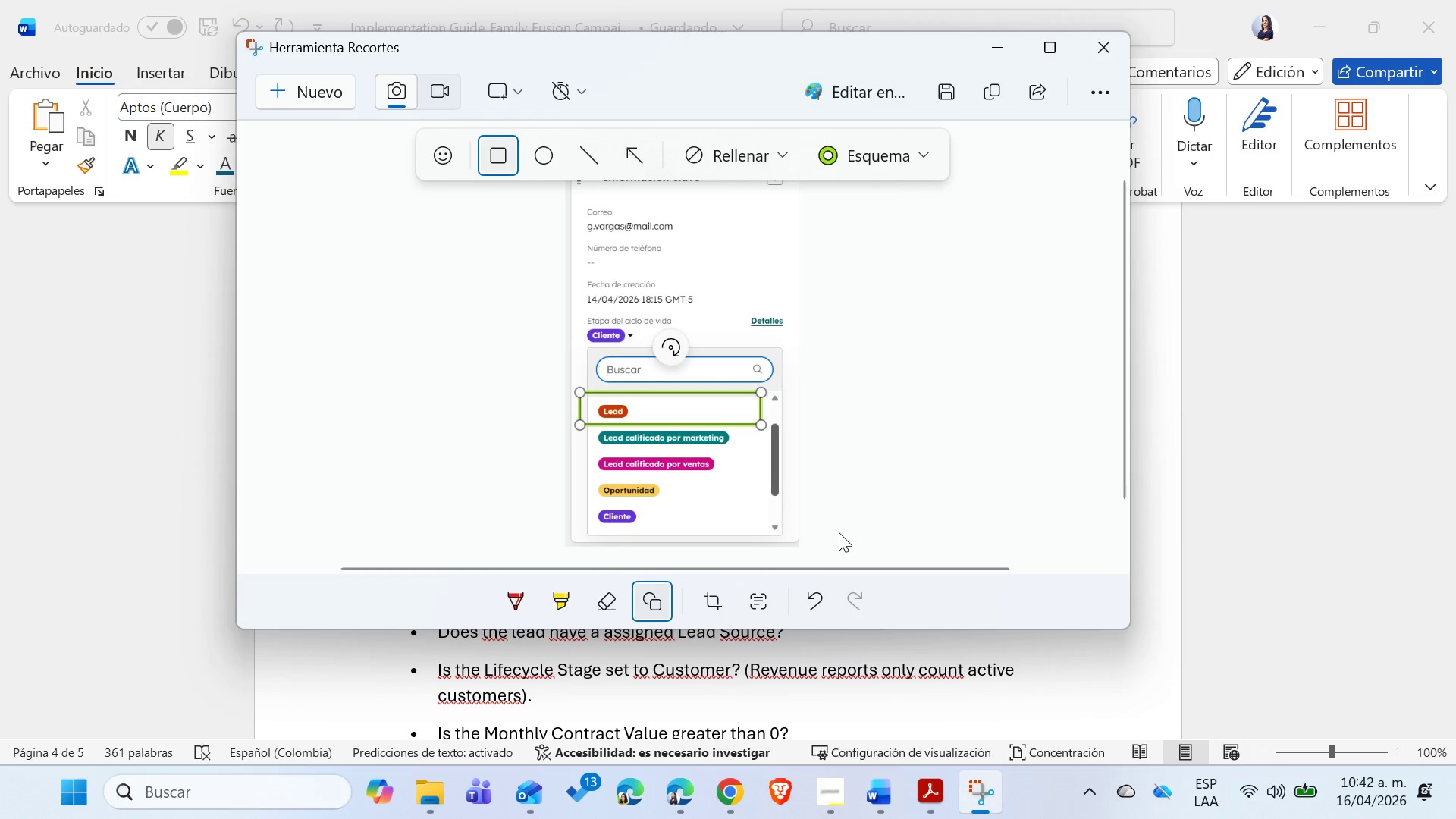 
left_click([810, 601])
 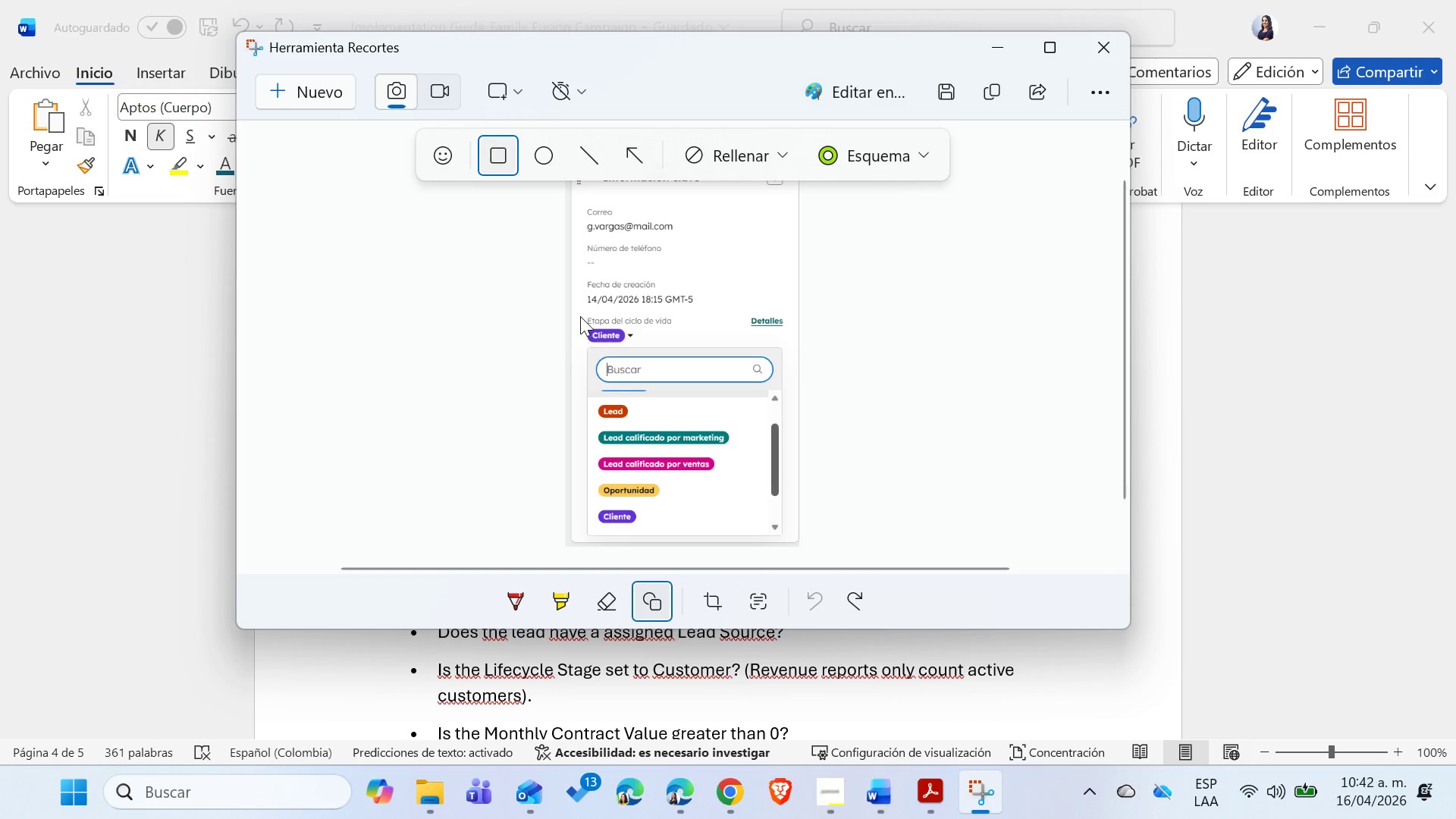 
left_click_drag(start_coordinate=[567, 311], to_coordinate=[796, 351])
 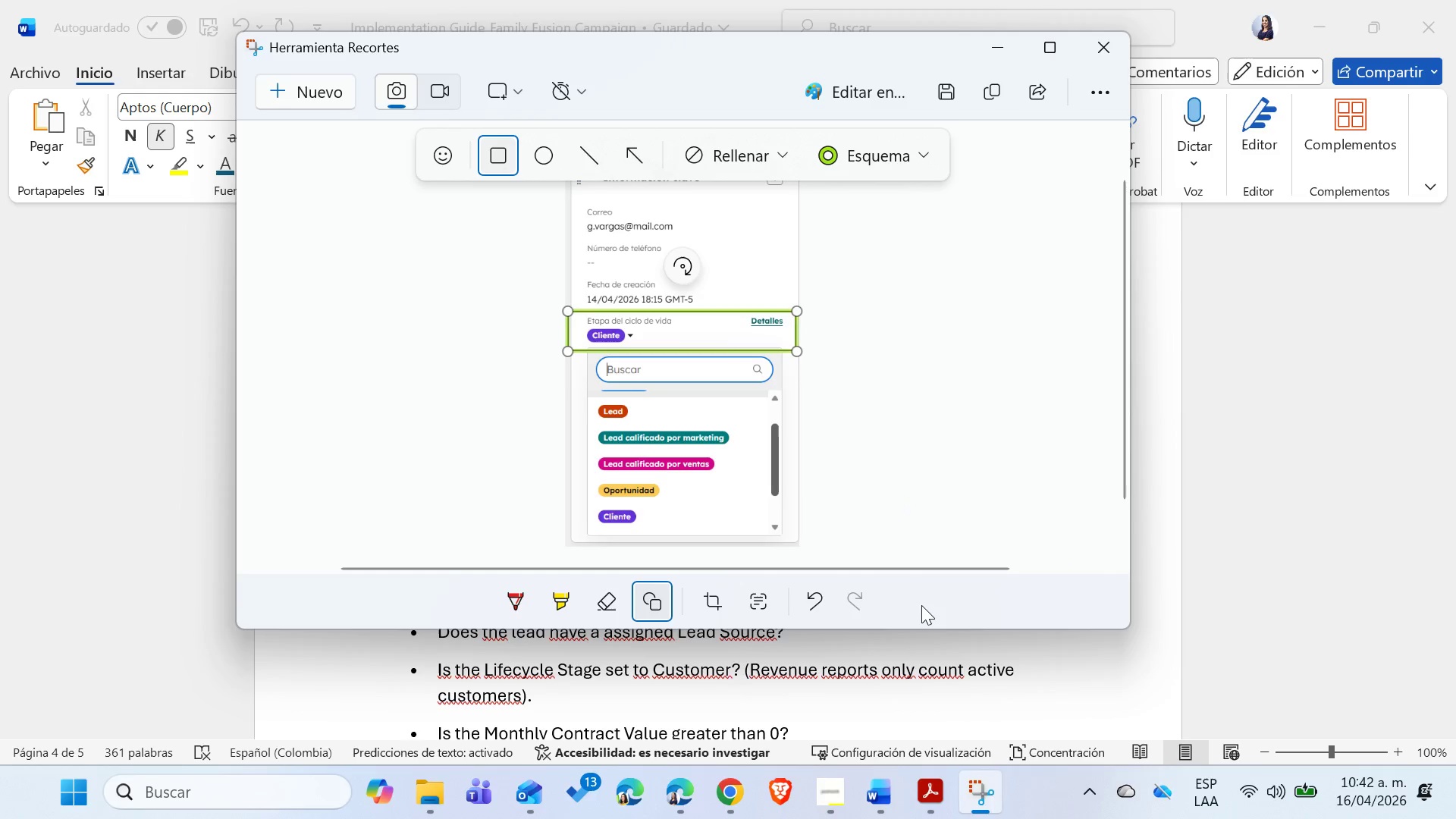 
left_click([921, 605])
 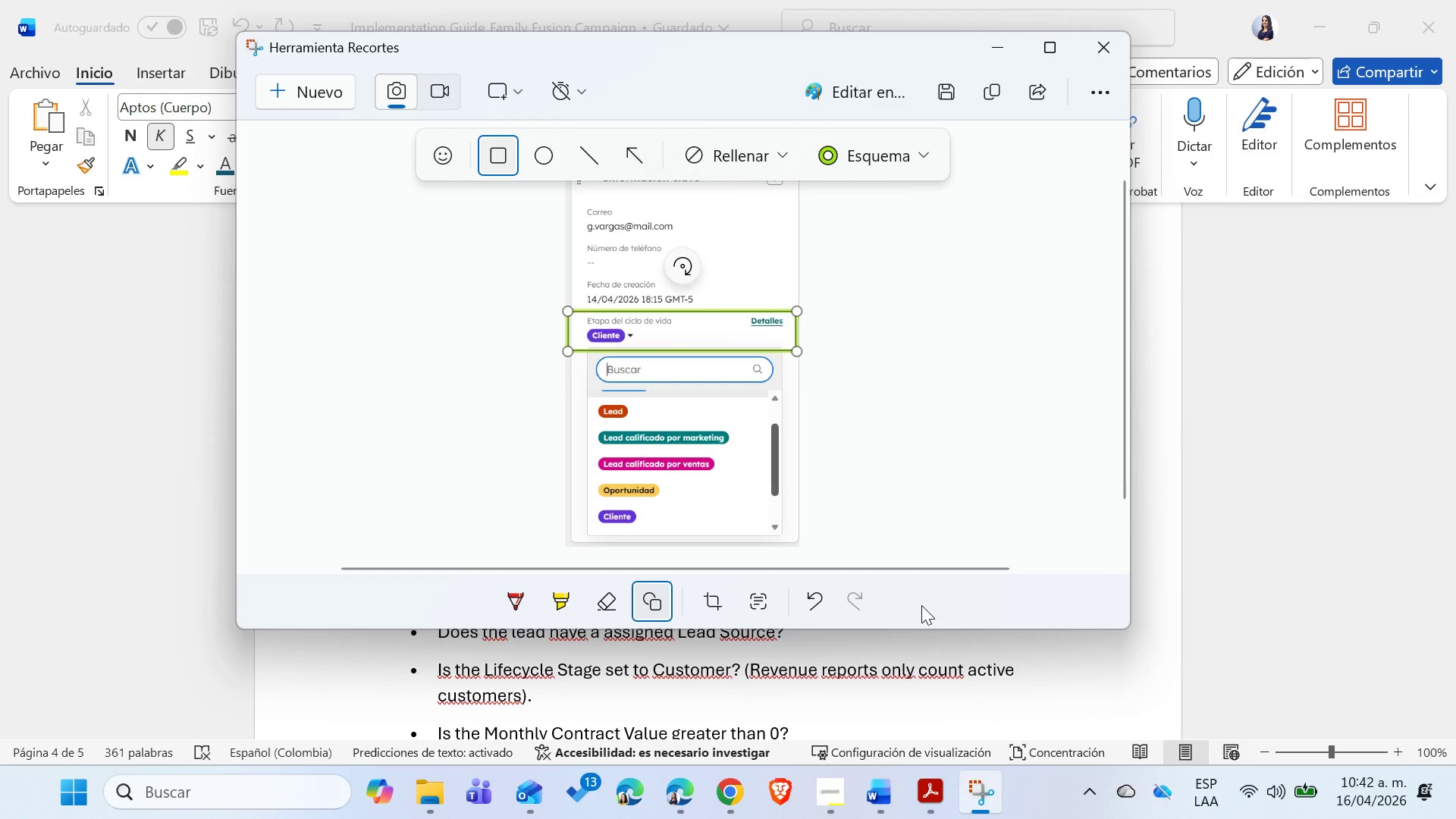 
key(Control+ControlLeft)
 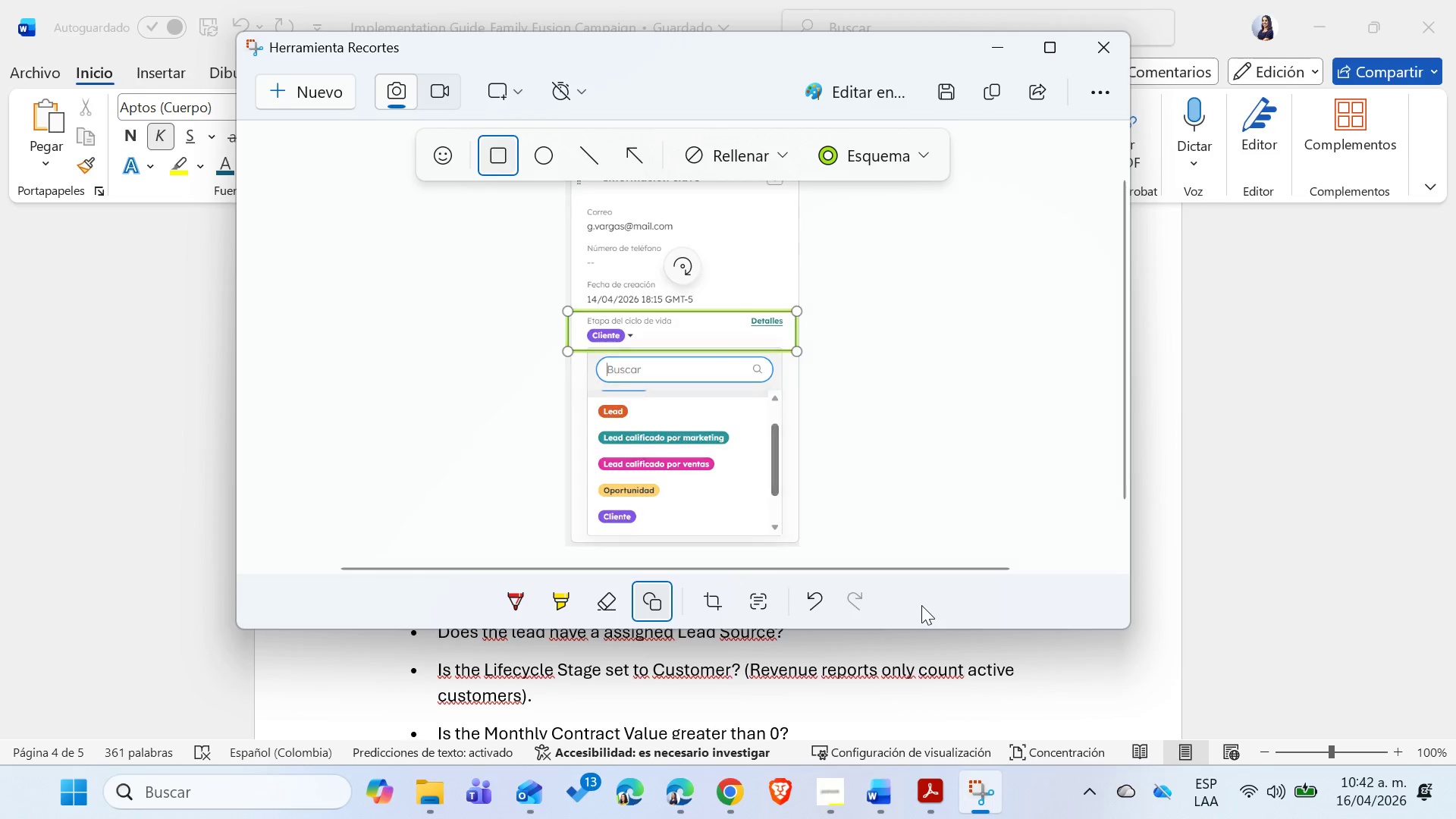 
key(Control+C)
 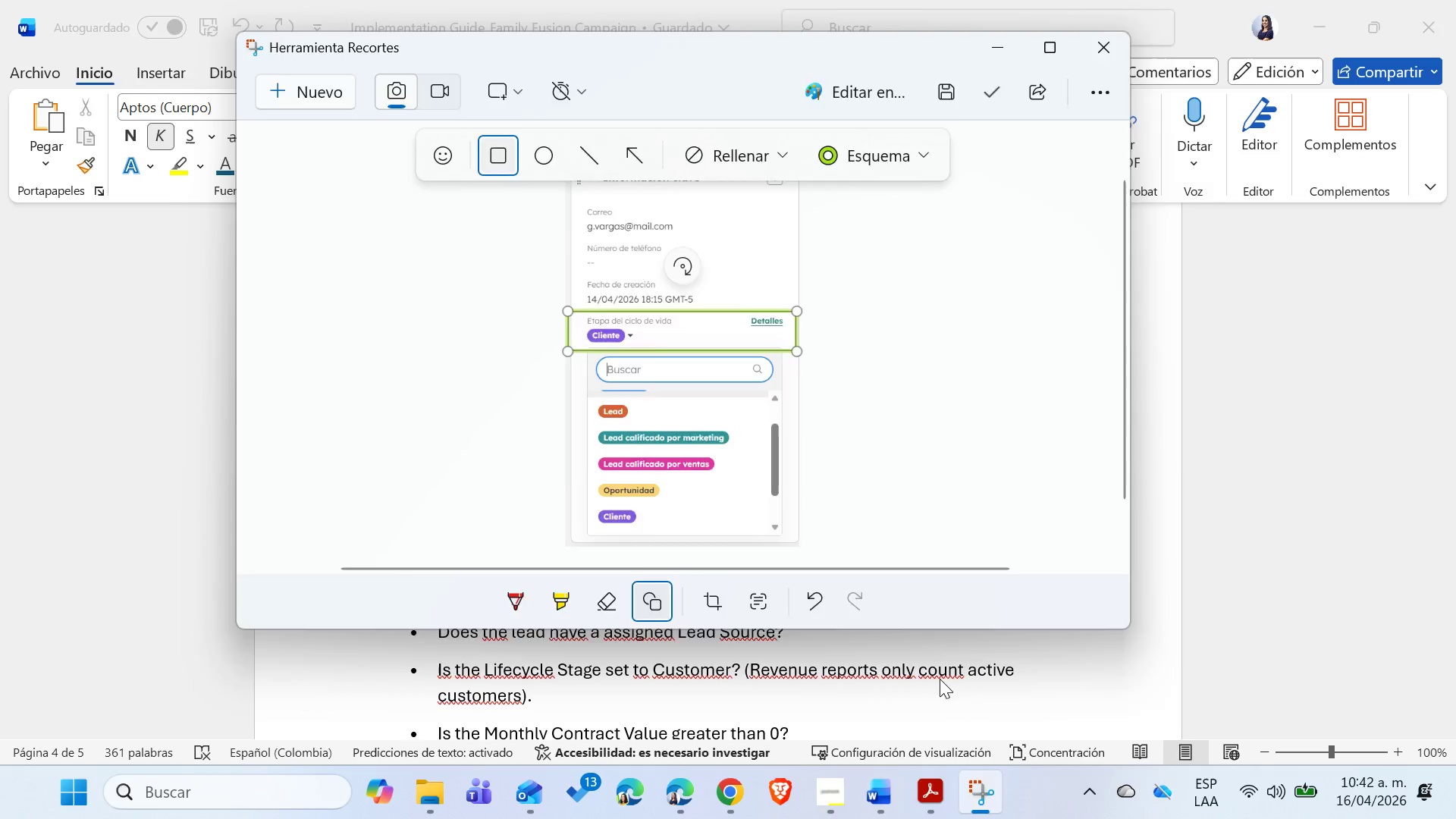 
left_click([940, 679])
 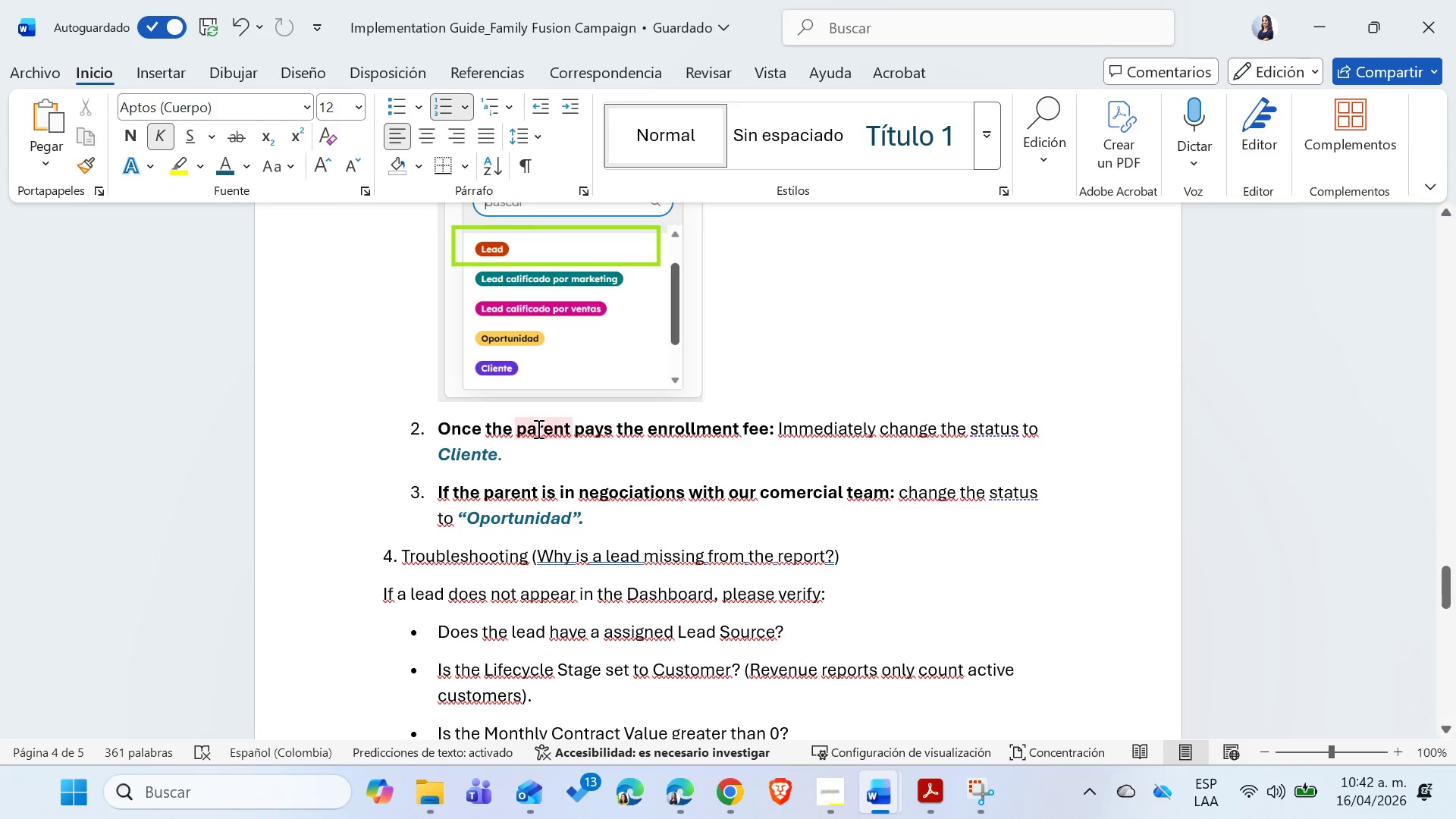 
left_click([543, 455])
 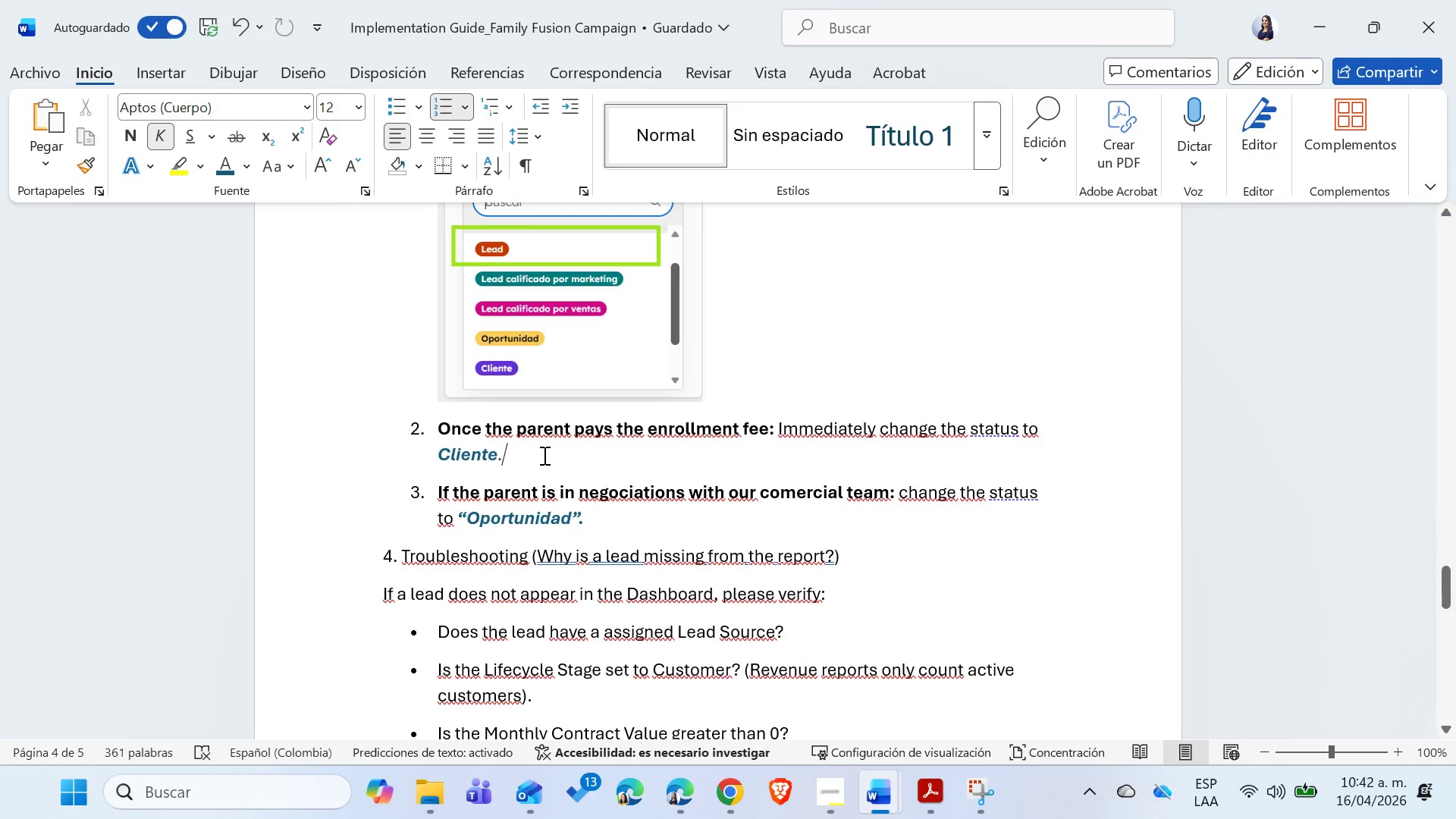 
key(Shift+Enter)
 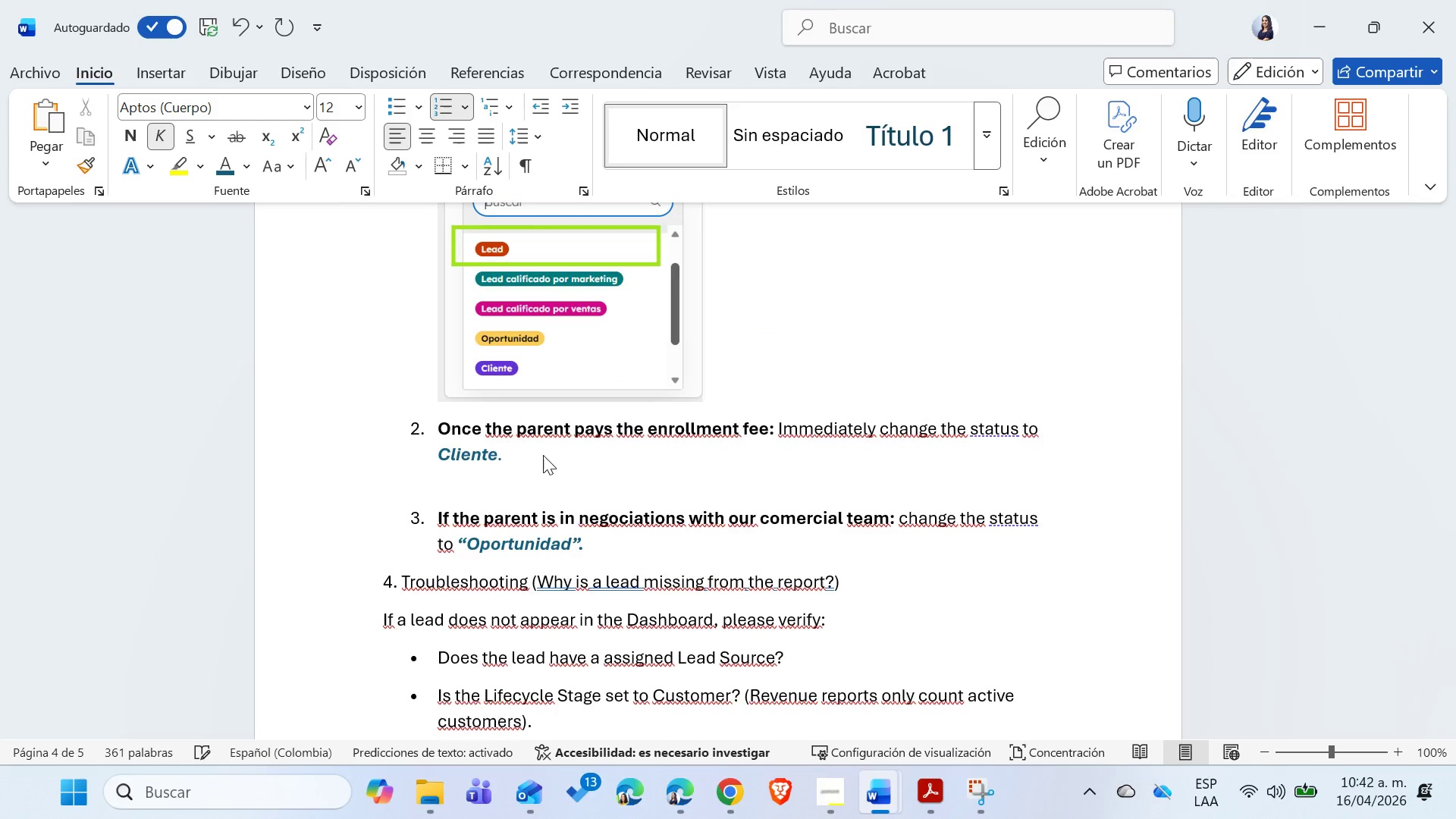 
key(Shift+Enter)
 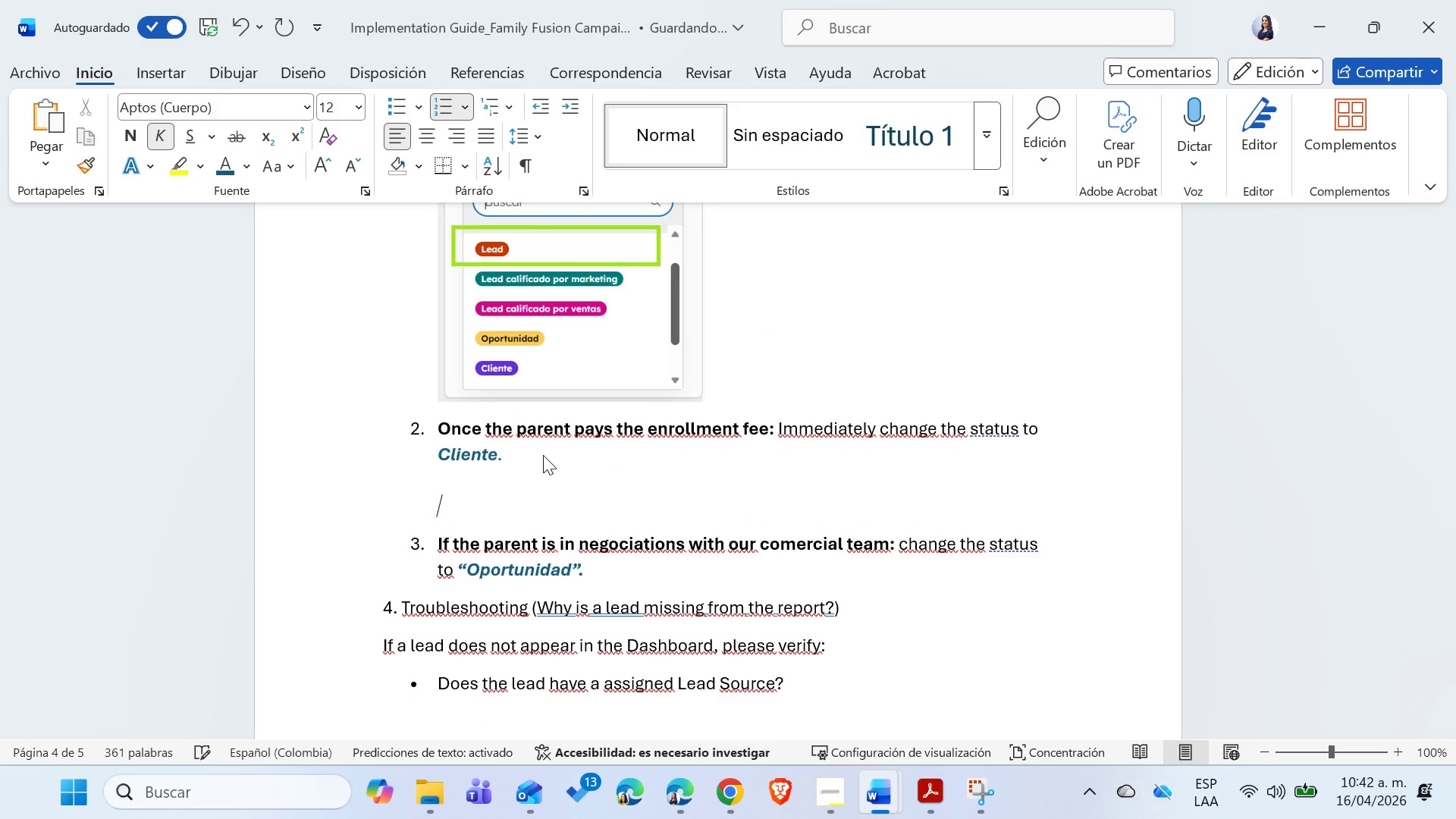 
key(Shift+Backspace)
 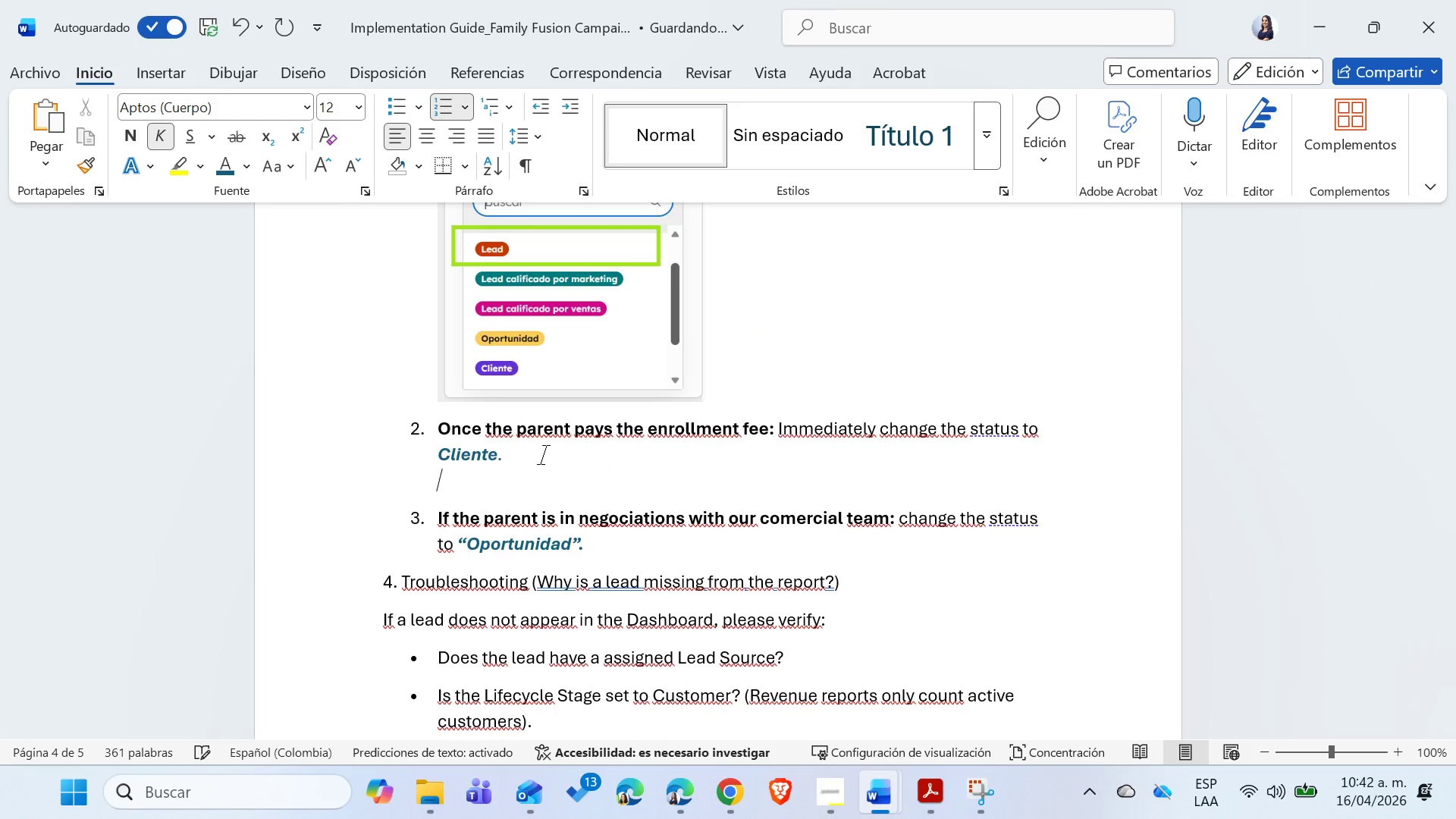 
key(Control+ControlLeft)
 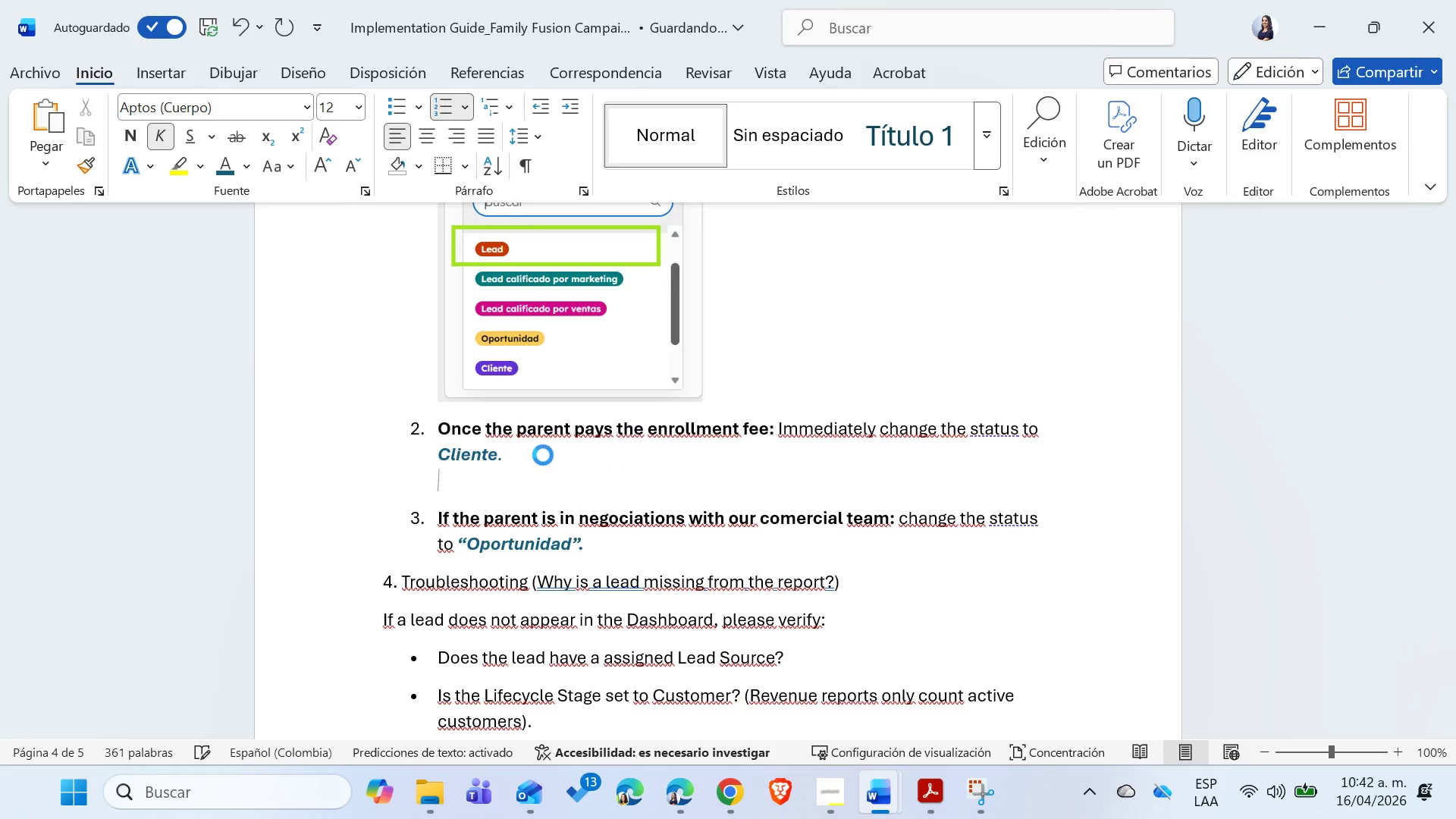 
key(Control+V)
 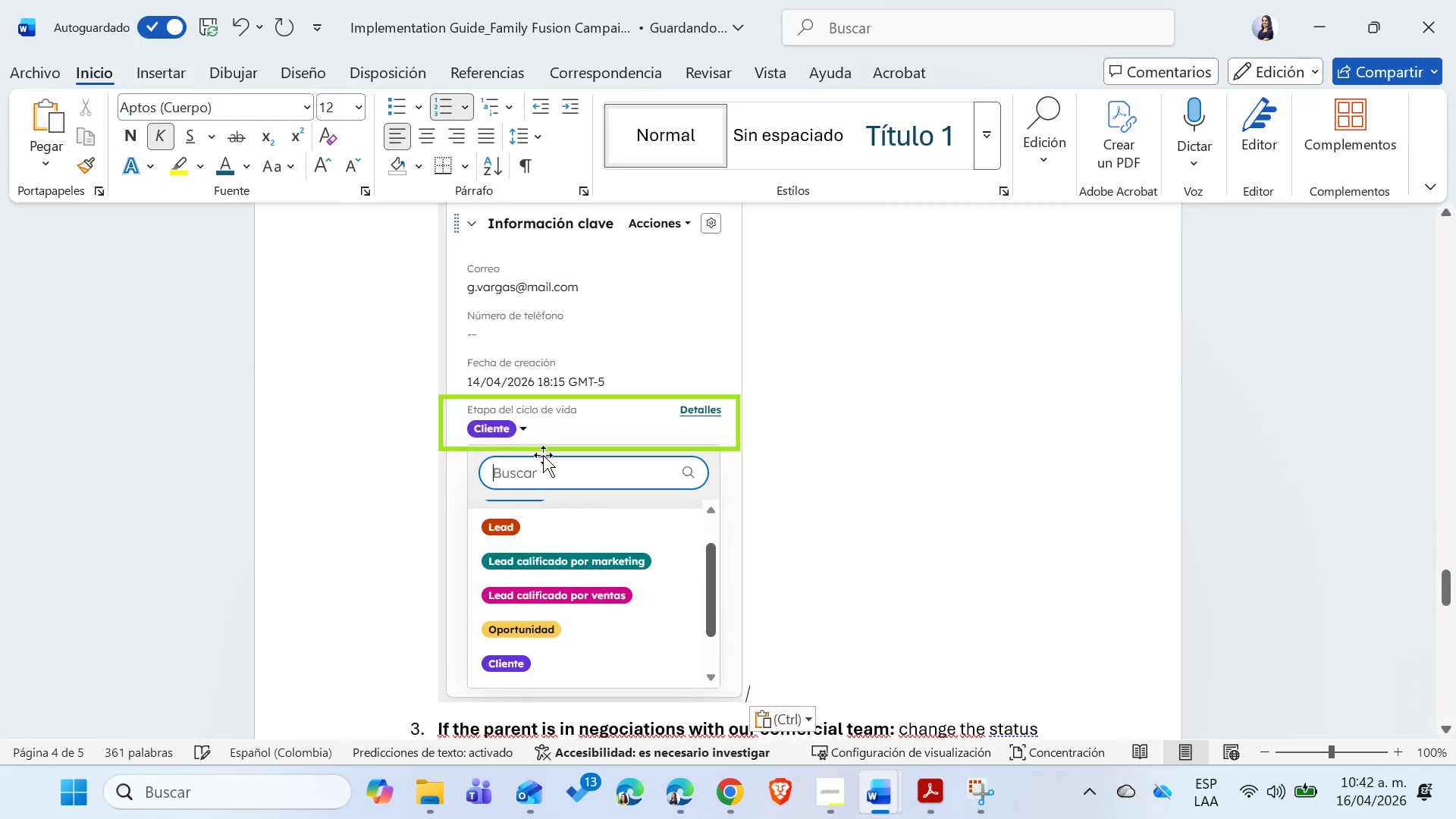 
left_click([543, 455])
 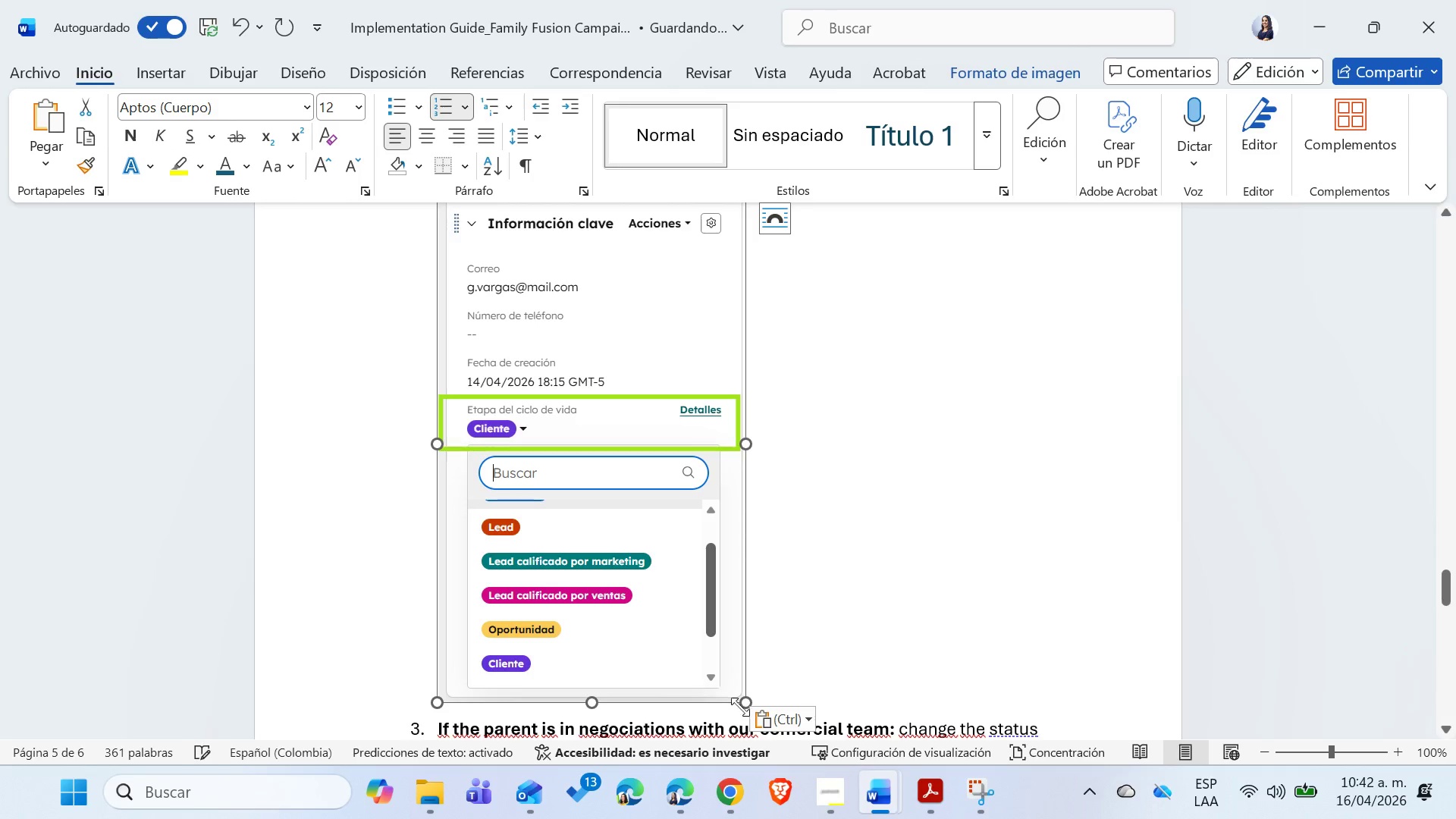 
left_click_drag(start_coordinate=[741, 704], to_coordinate=[642, 551])
 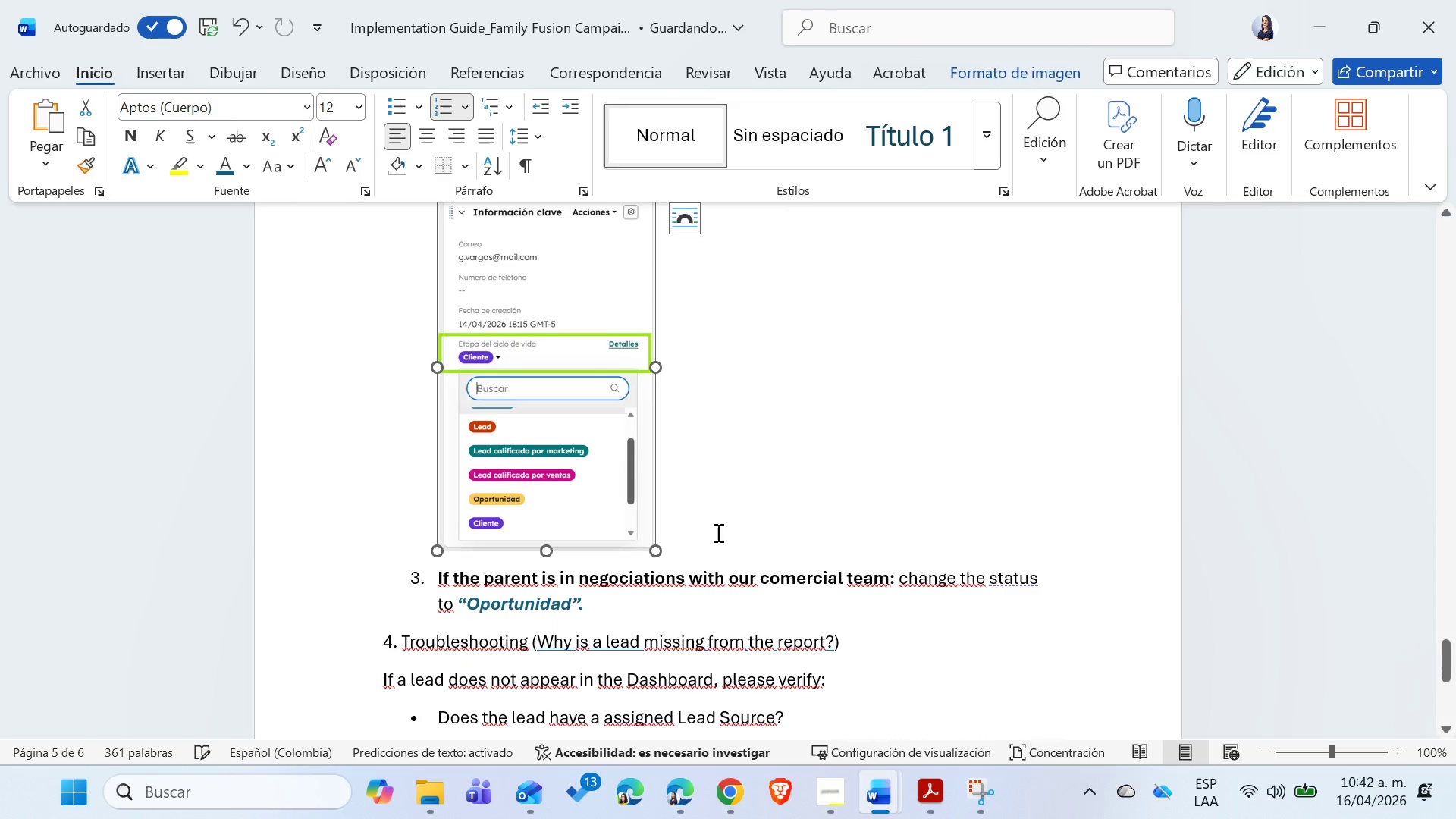 
left_click([730, 526])
 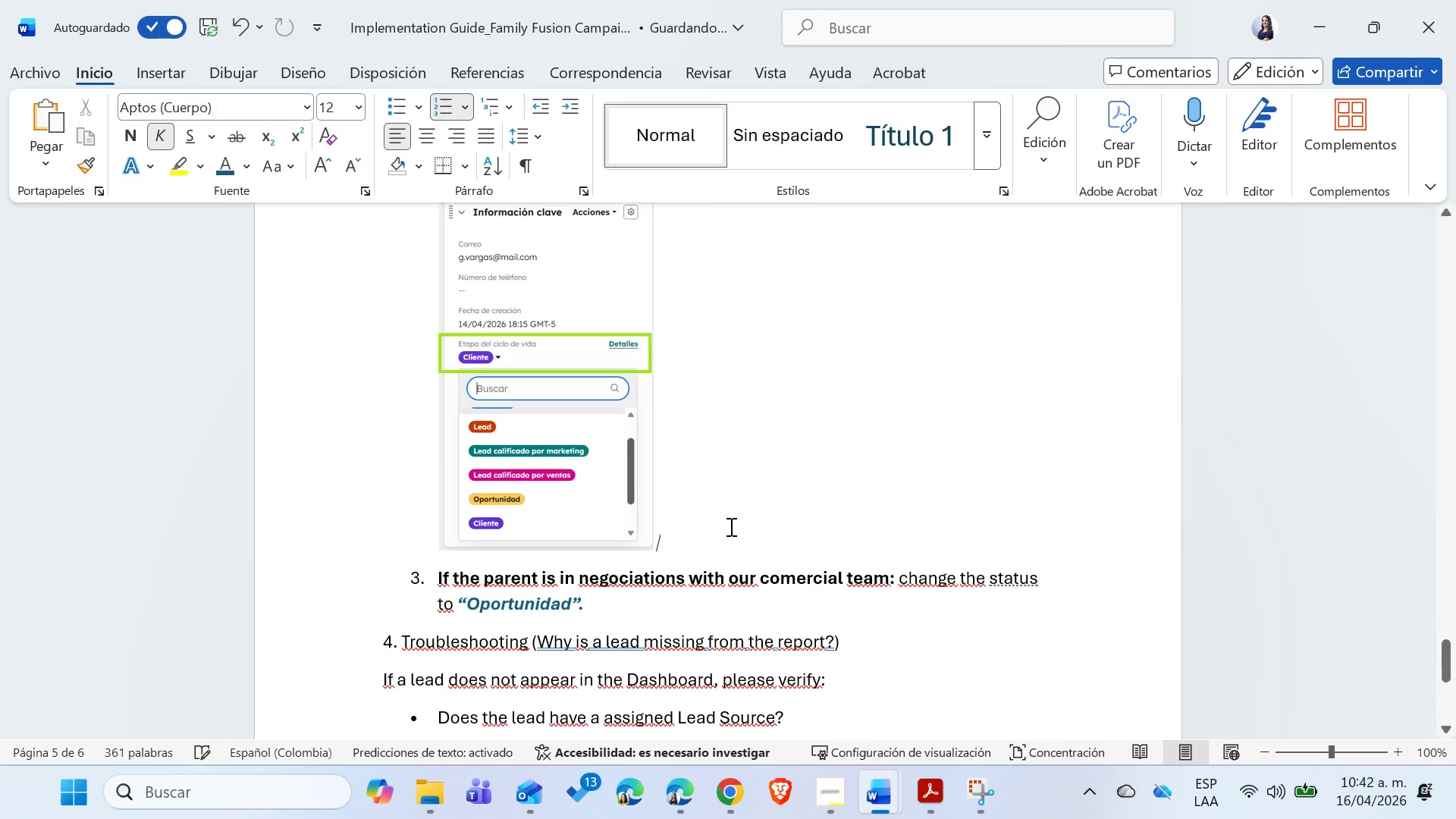 
scroll: coordinate [730, 526], scroll_direction: down, amount: 2.0
 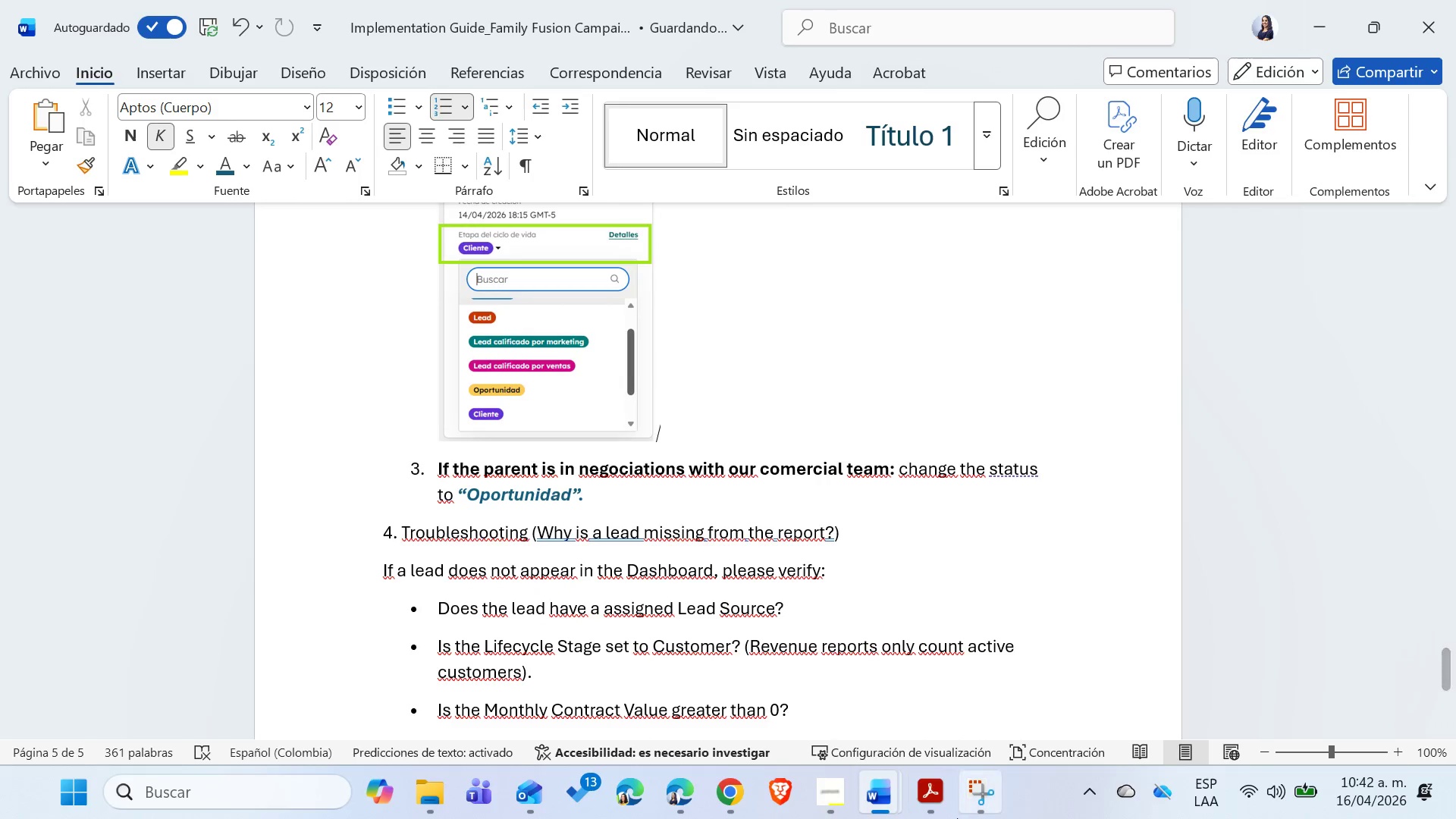 
left_click([965, 807])
 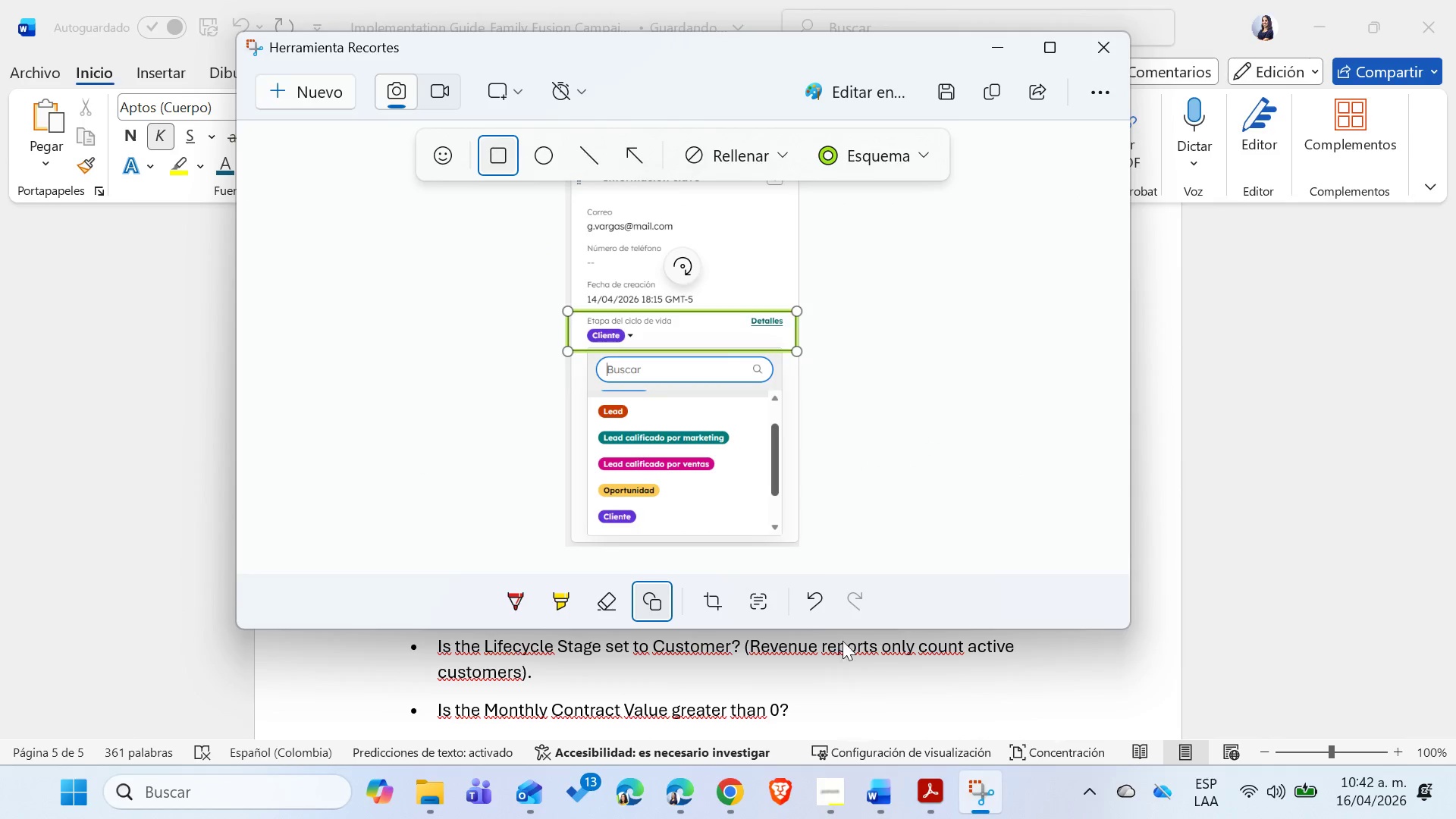 
left_click([811, 605])
 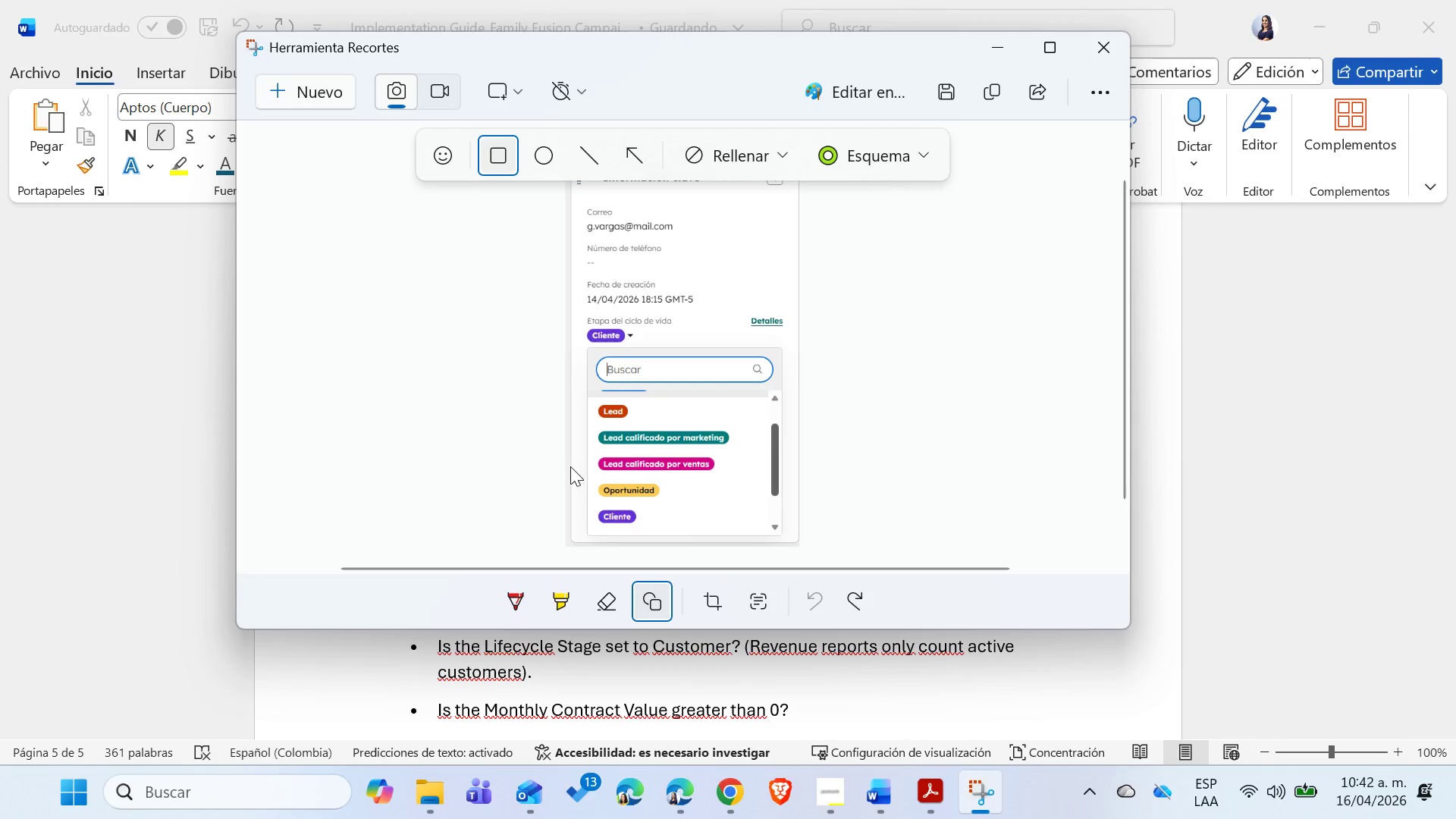 
left_click_drag(start_coordinate=[582, 467], to_coordinate=[739, 510])
 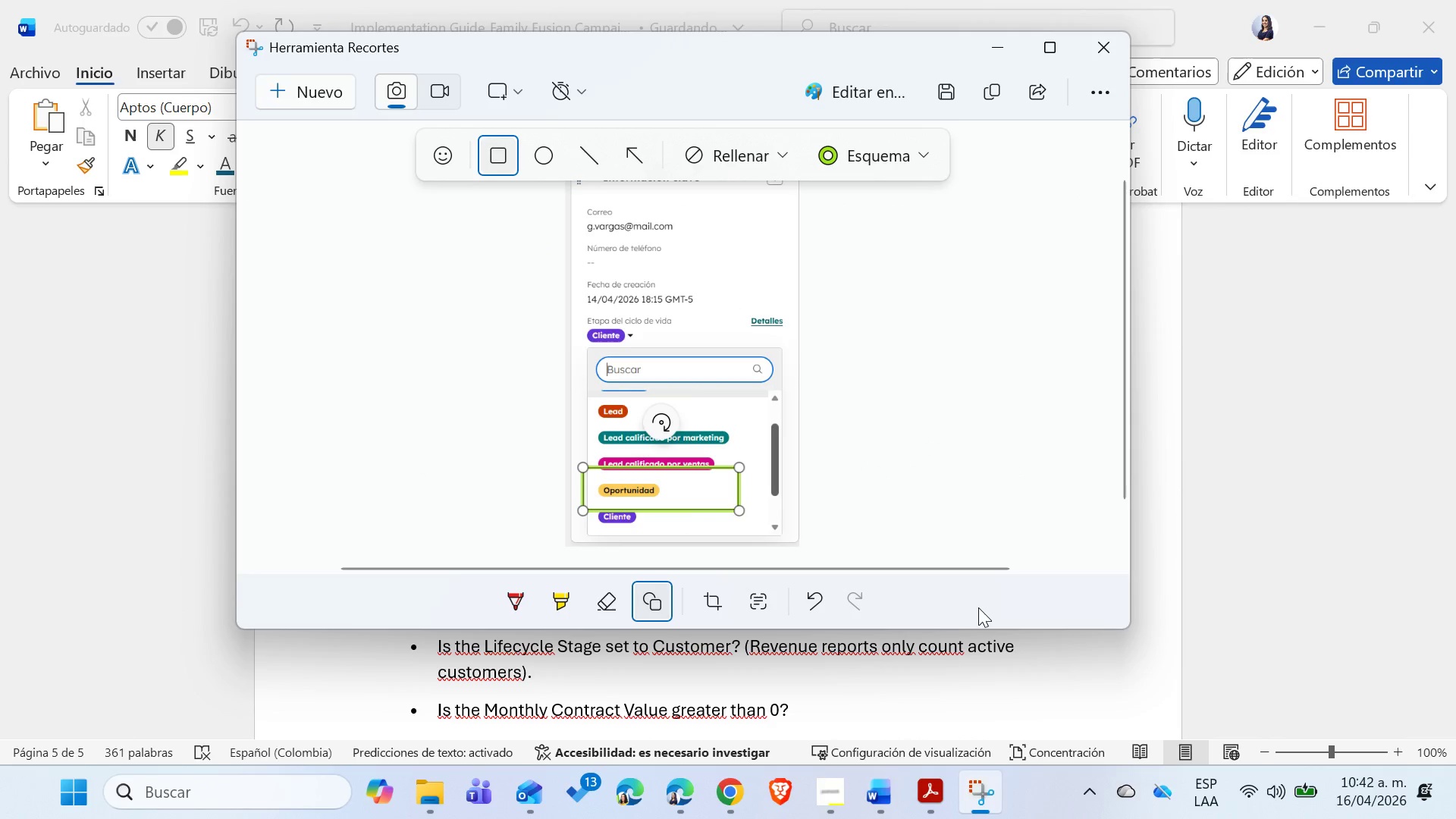 
left_click([980, 608])
 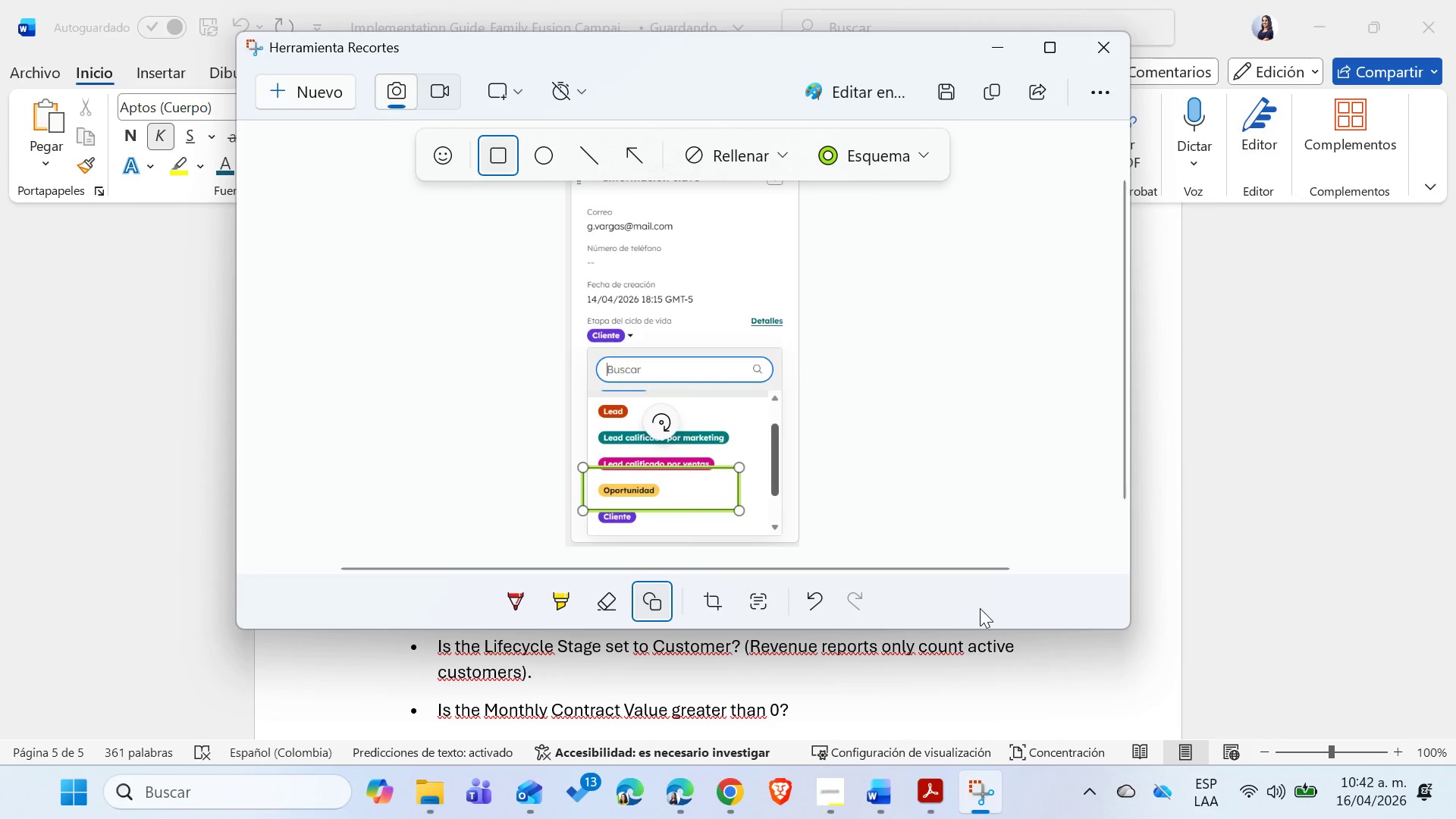 
key(Control+ControlLeft)
 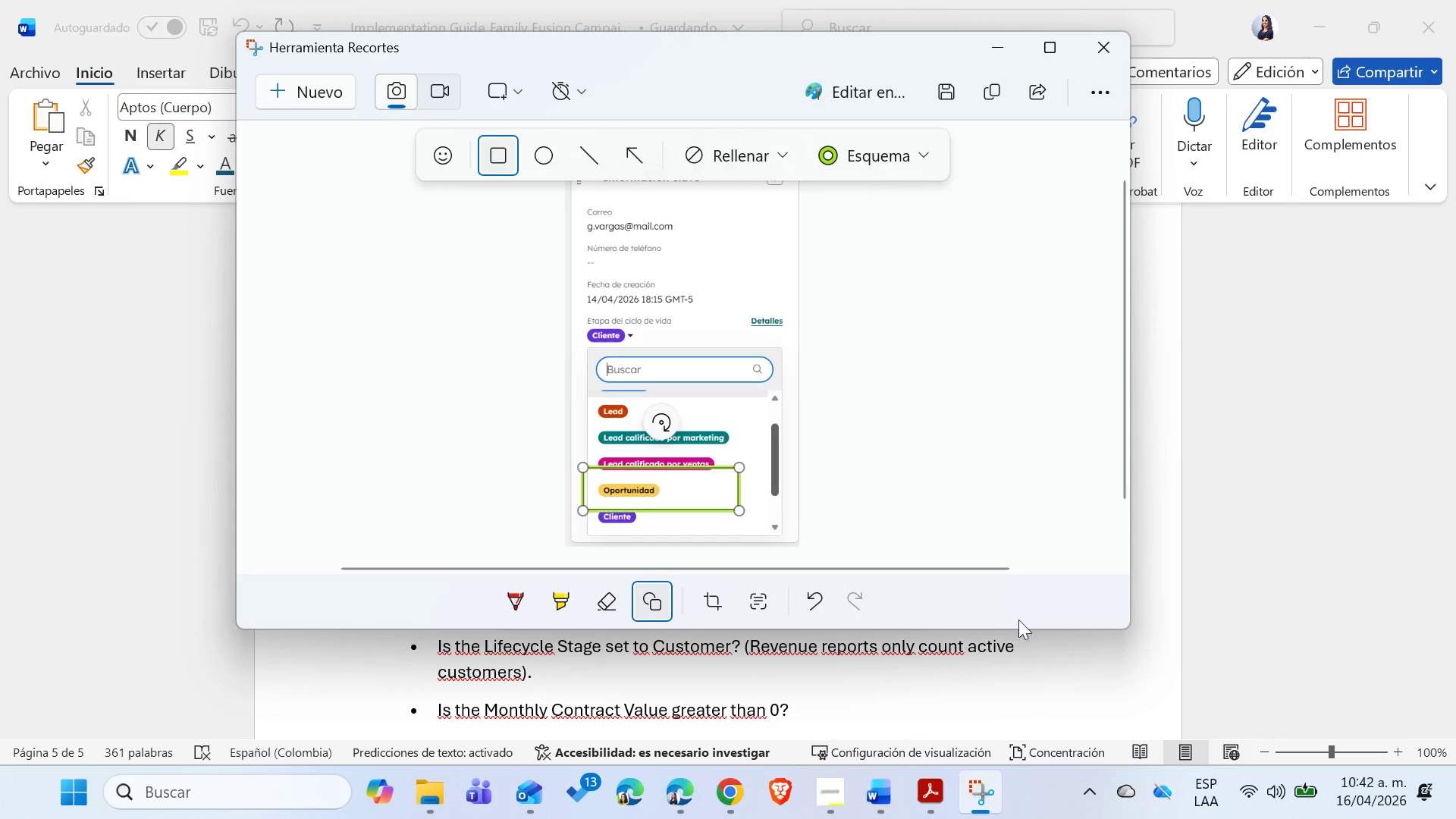 
key(Control+C)
 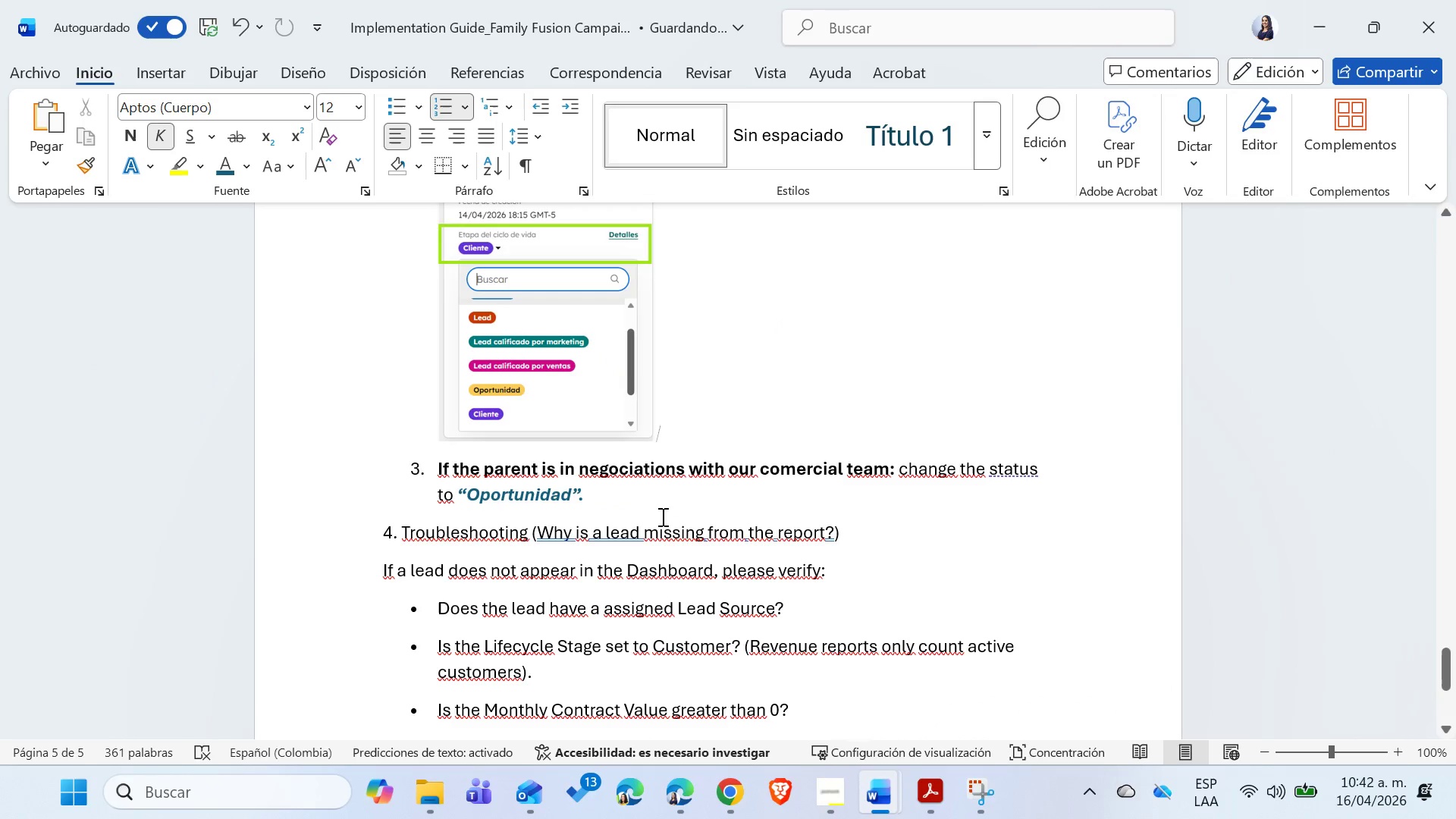 
left_click([652, 504])
 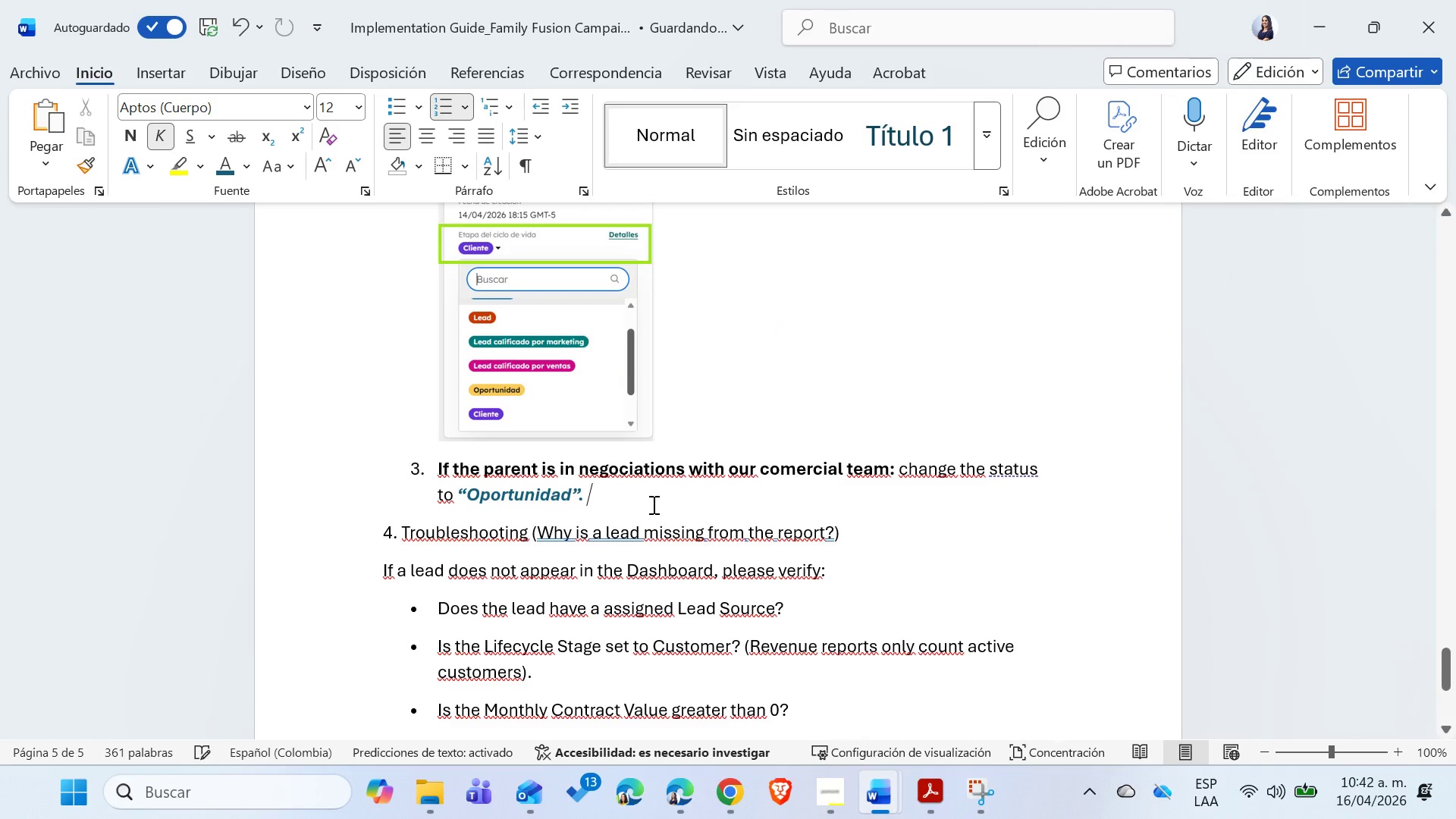 
key(Control+Shift+Enter)
 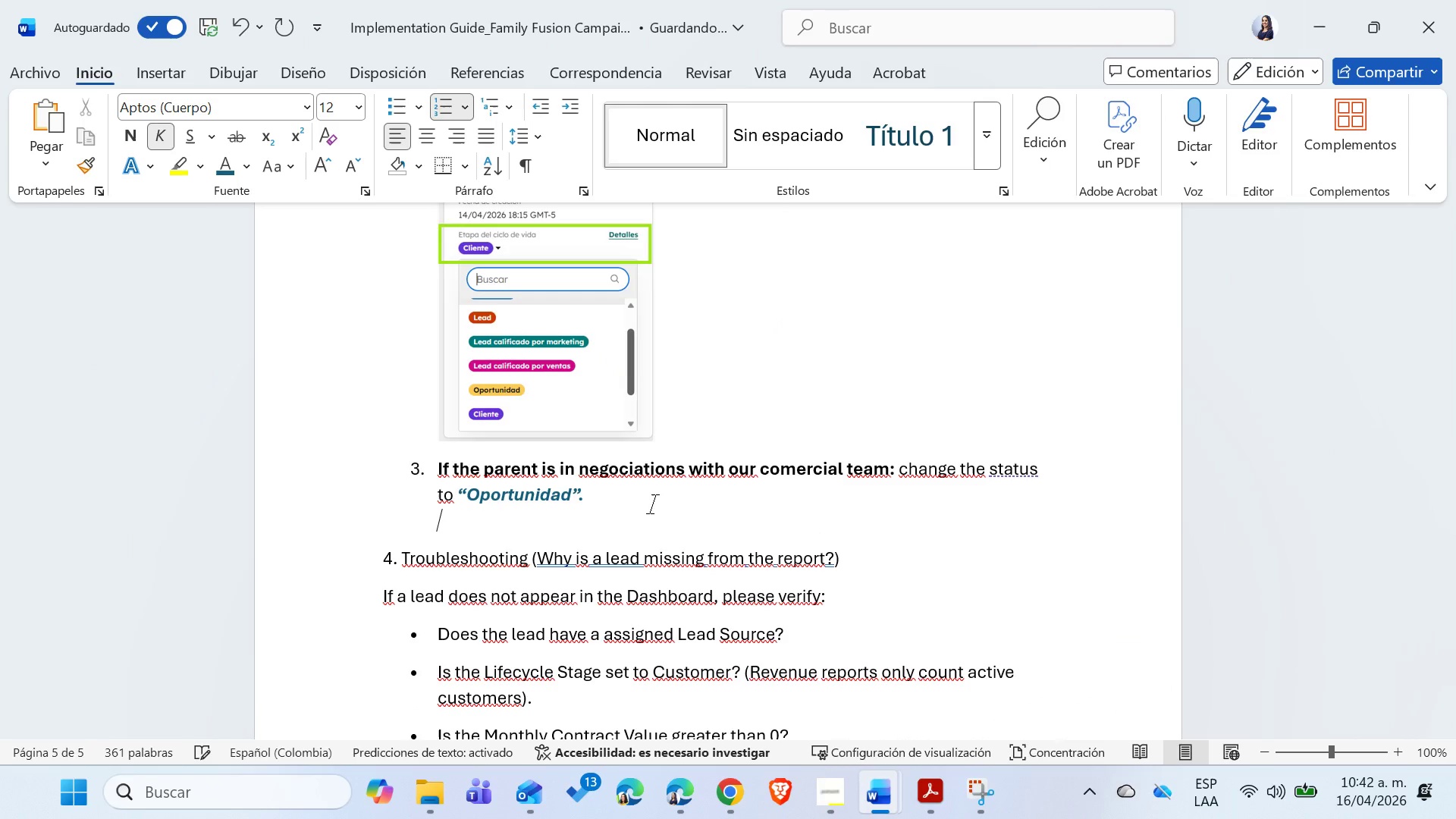 
key(Control+Shift+ControlLeft)
 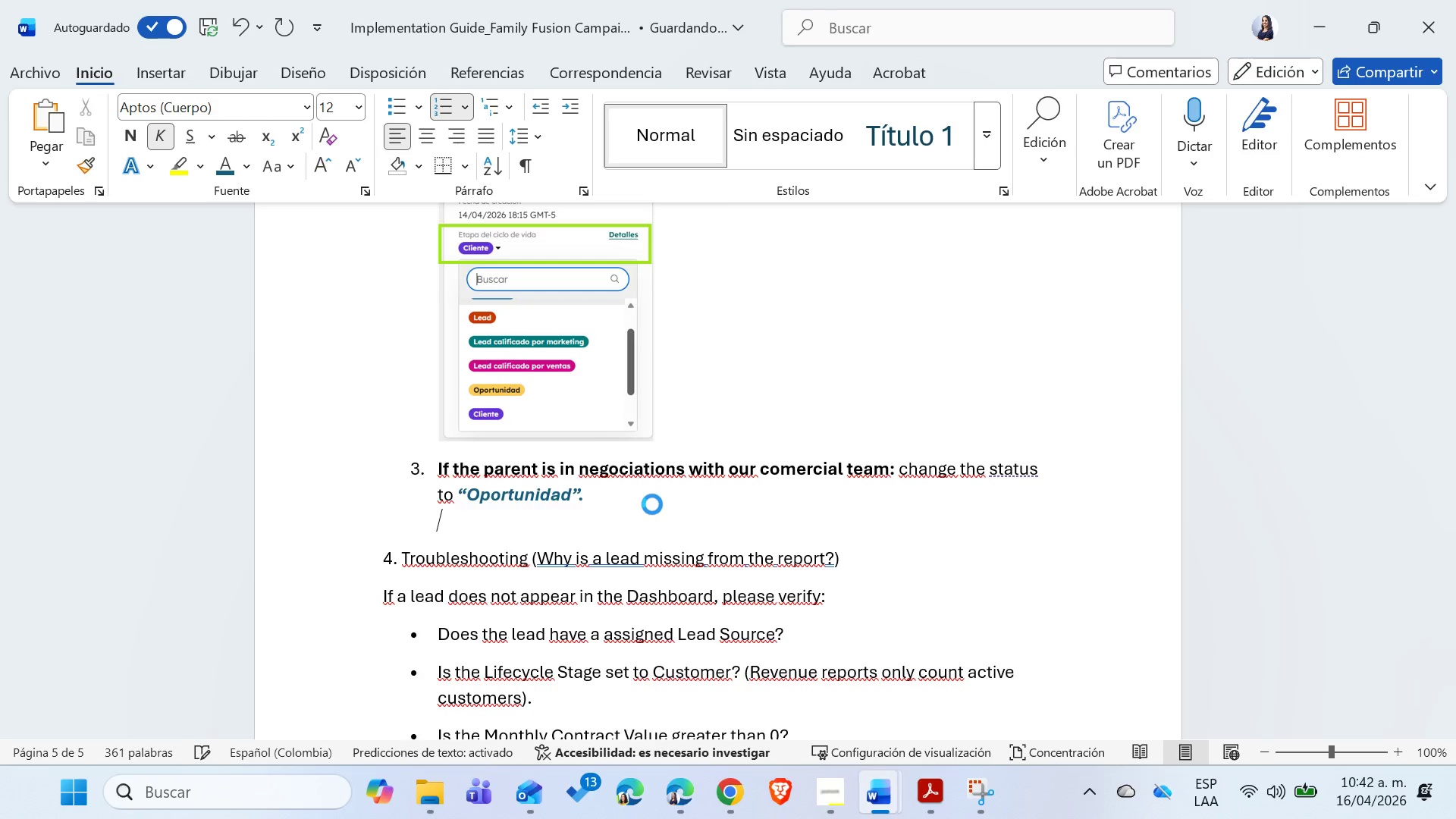 
key(Control+Shift+V)
 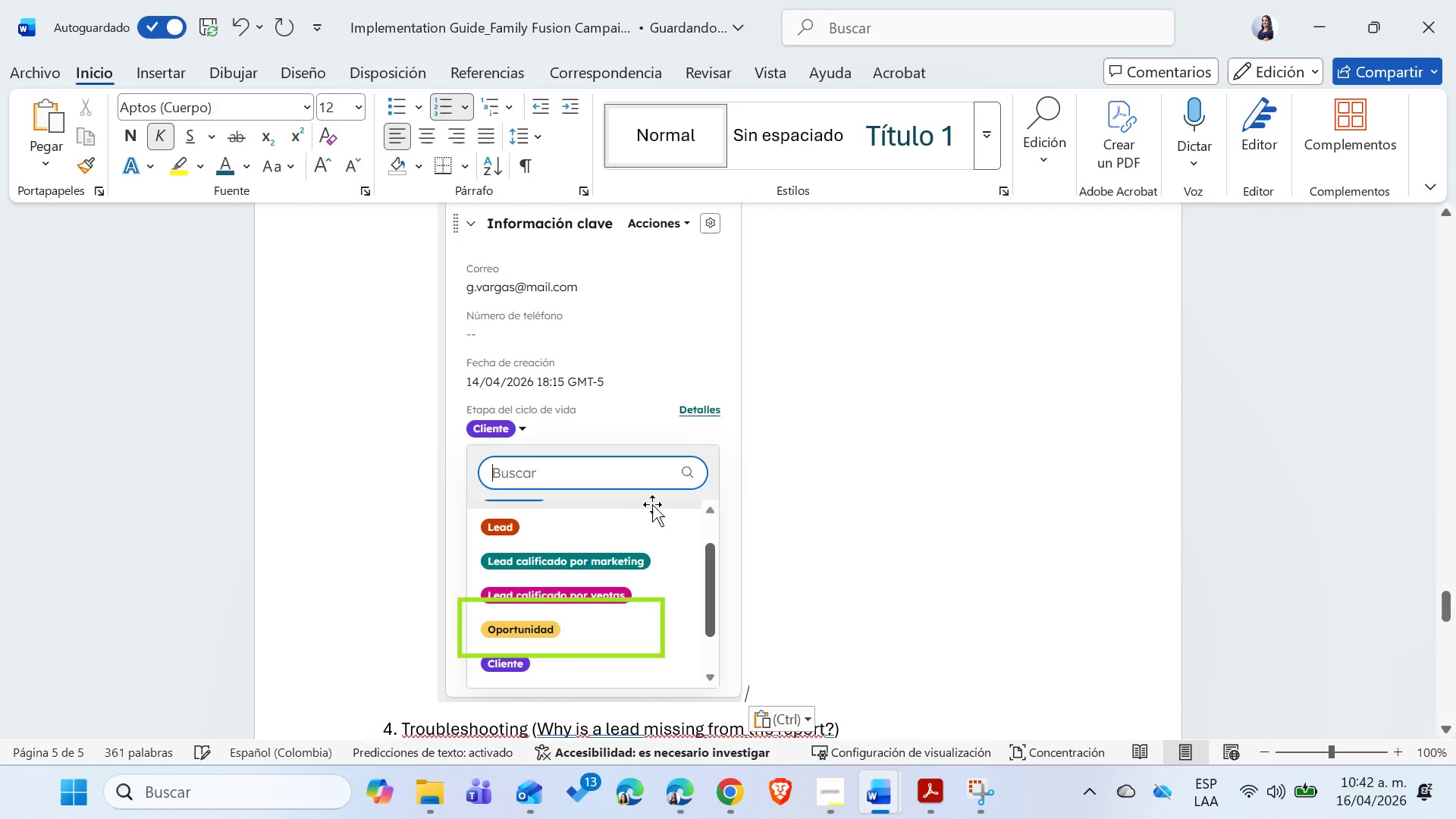 
left_click([652, 504])
 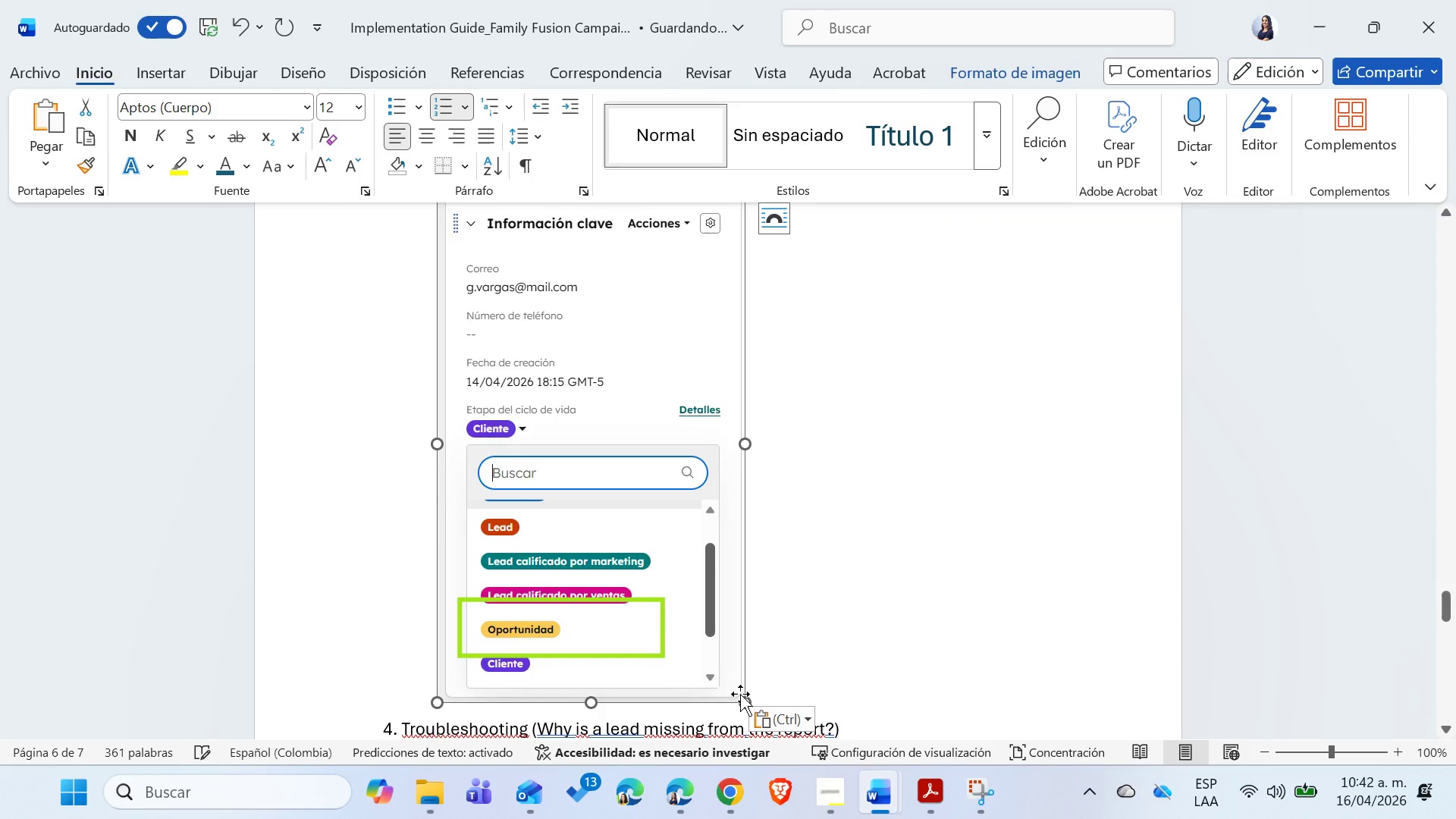 
left_click_drag(start_coordinate=[744, 698], to_coordinate=[584, 498])
 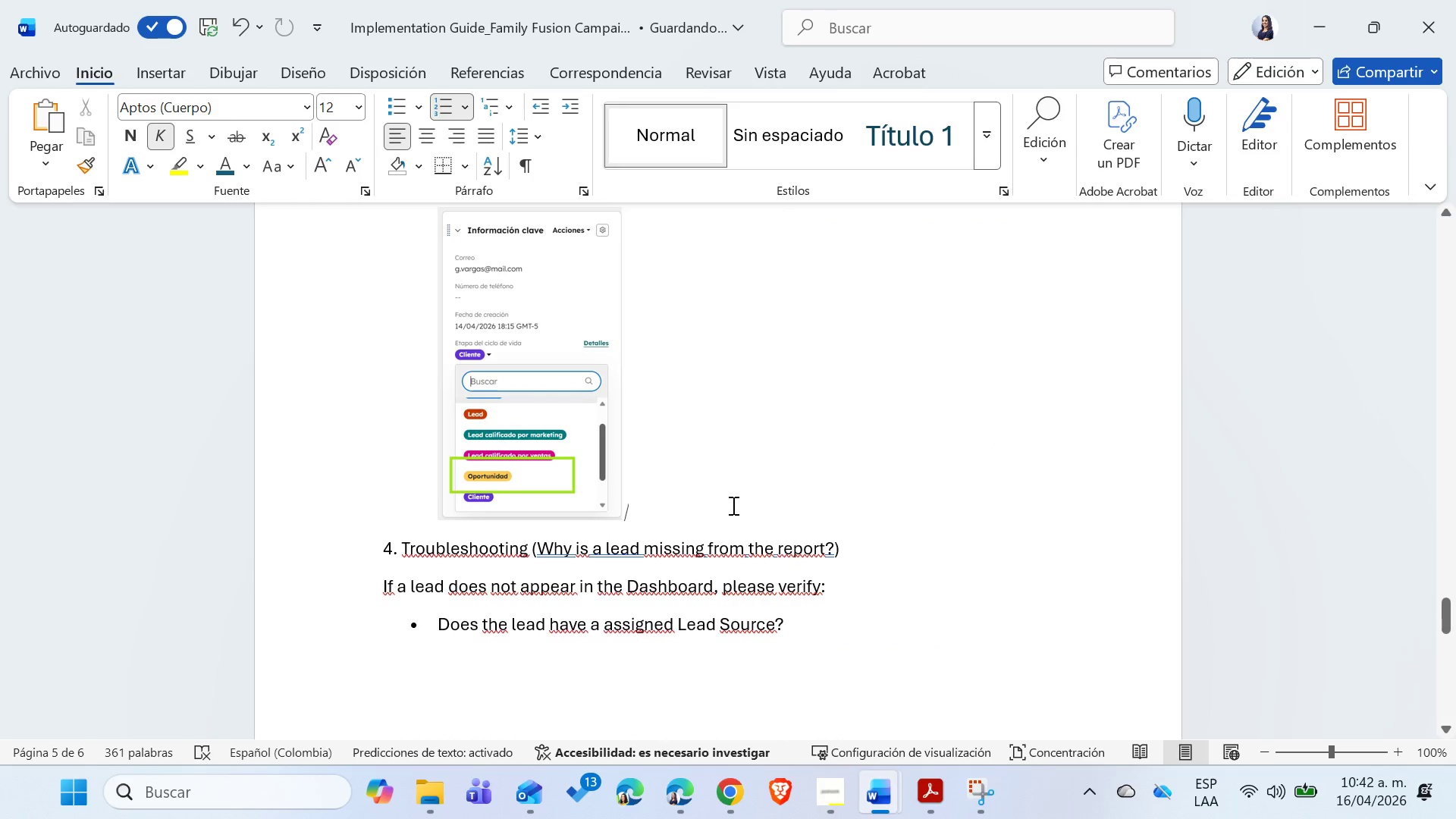 
scroll: coordinate [732, 505], scroll_direction: up, amount: 3.0
 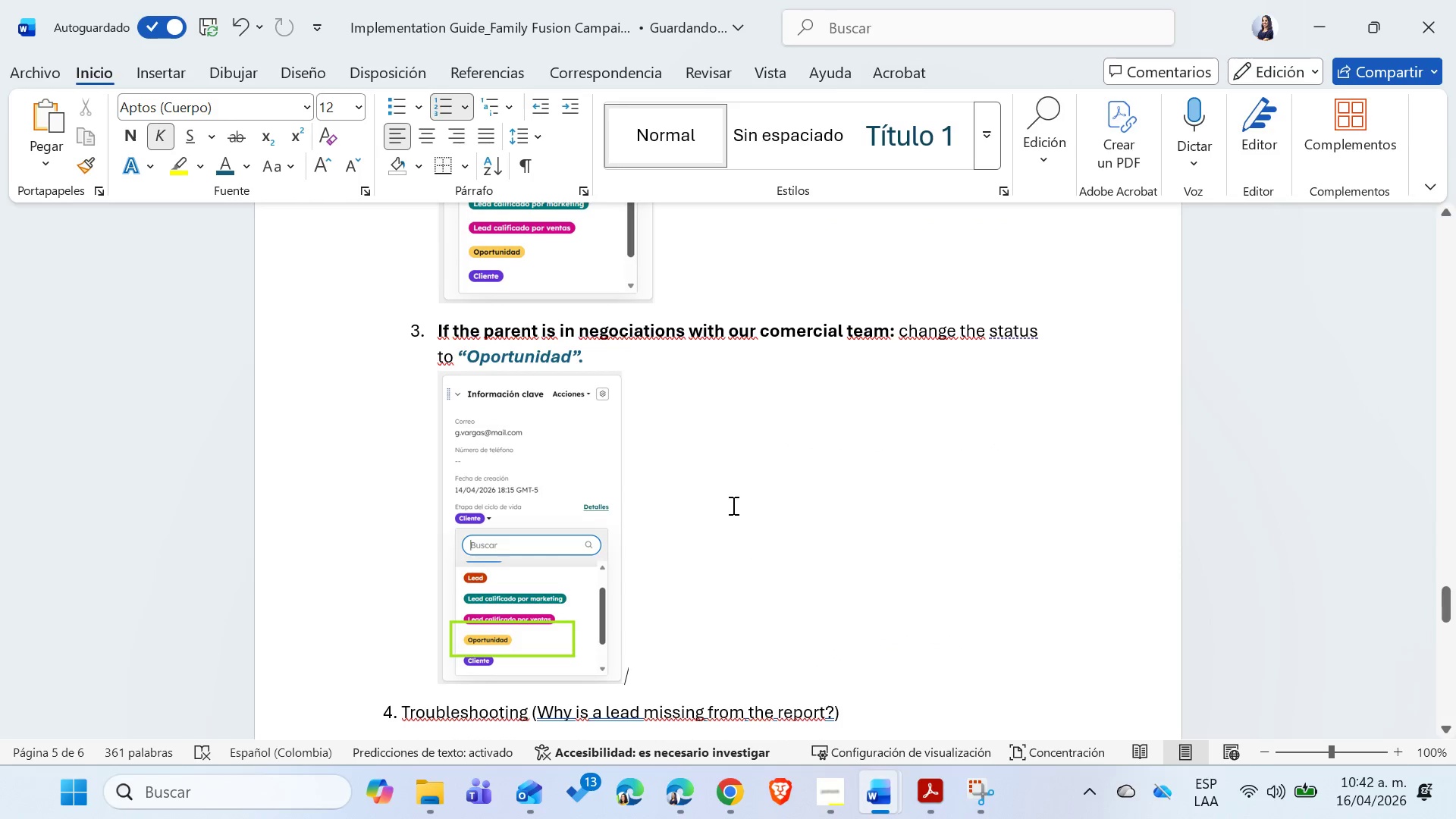 
scroll: coordinate [732, 505], scroll_direction: down, amount: 3.0
 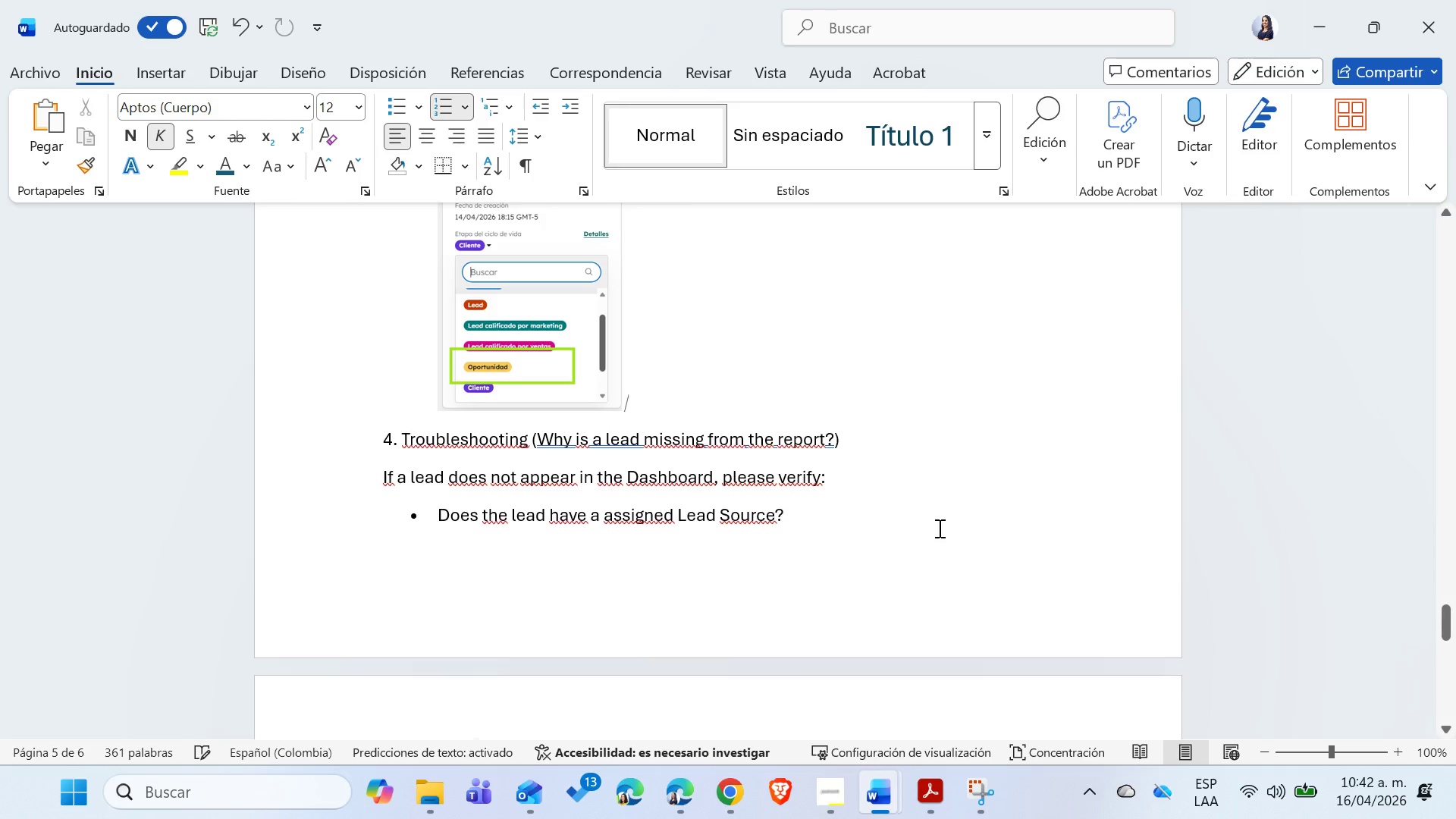 
wait(9.38)
 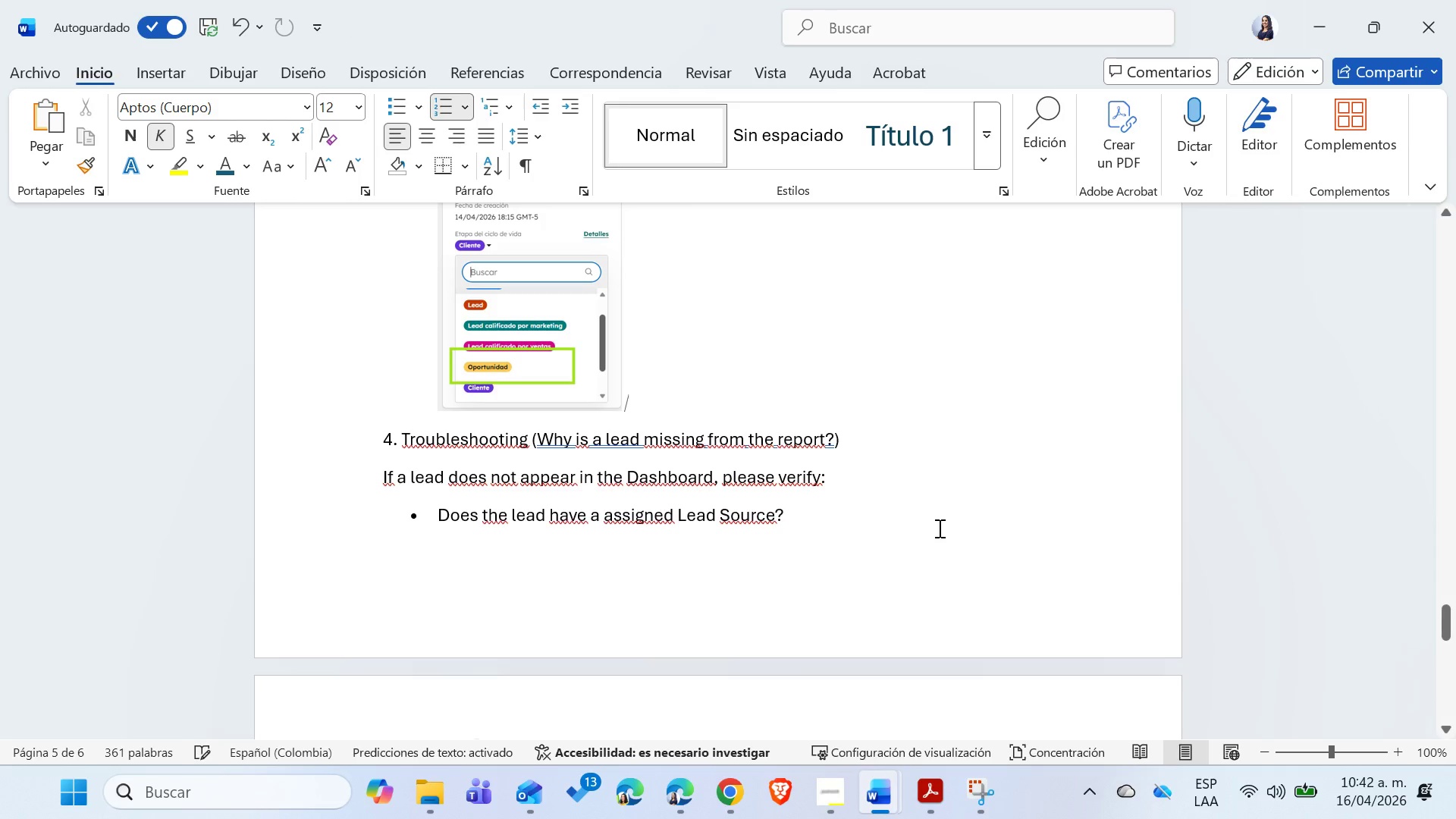 
left_click_drag(start_coordinate=[861, 450], to_coordinate=[357, 438])
 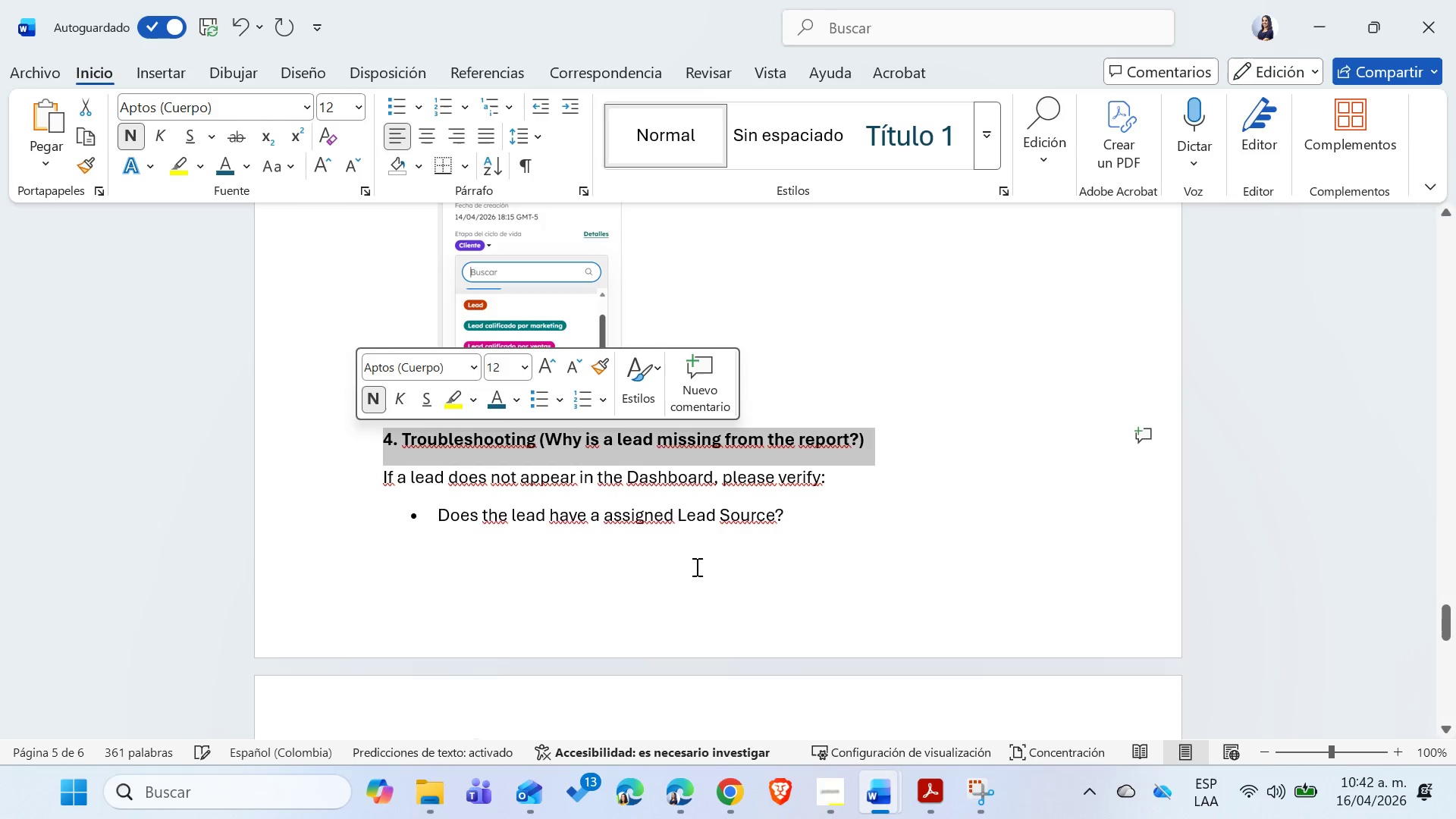 
left_click([888, 563])
 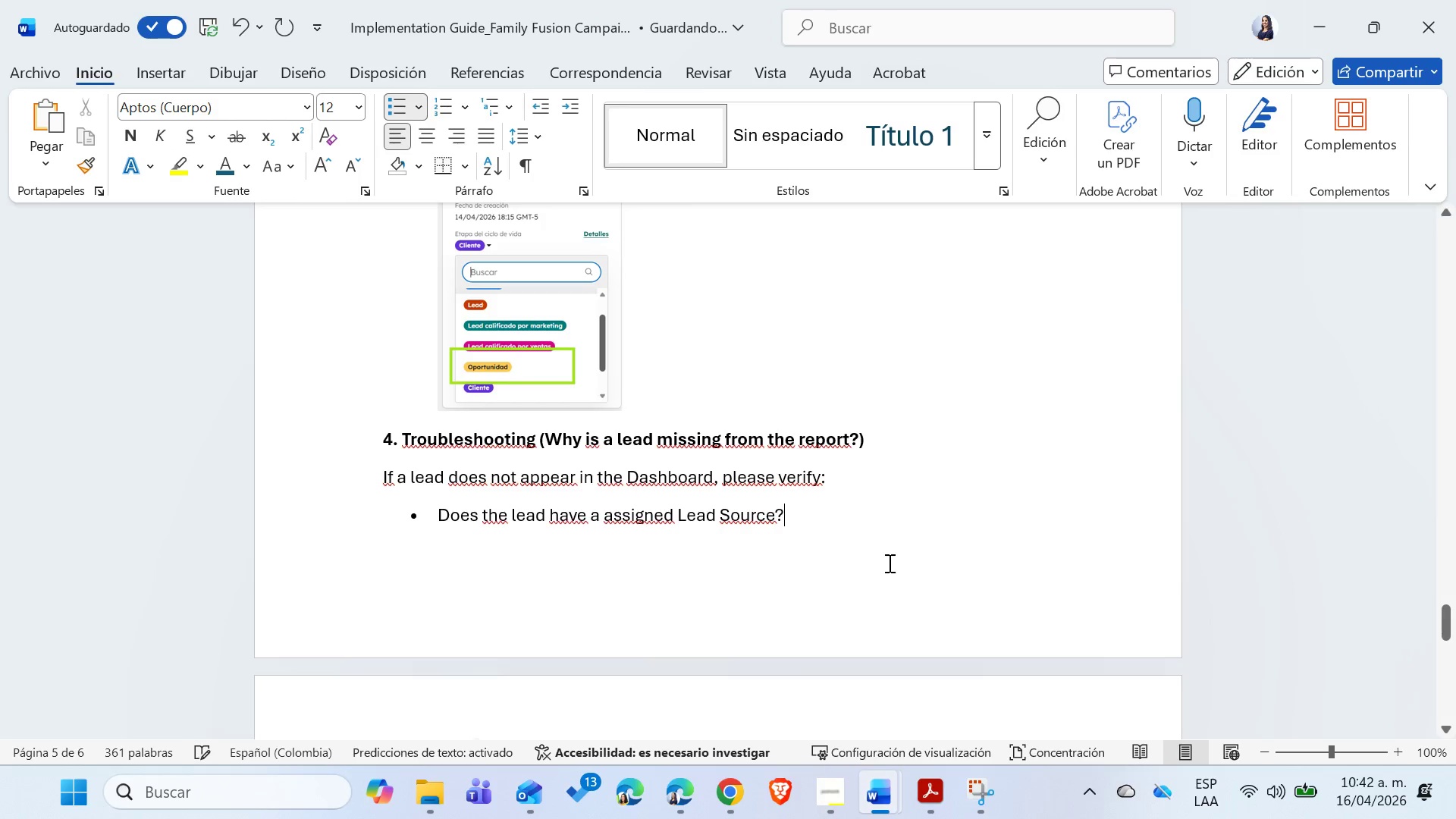 
scroll: coordinate [888, 563], scroll_direction: down, amount: 5.0
 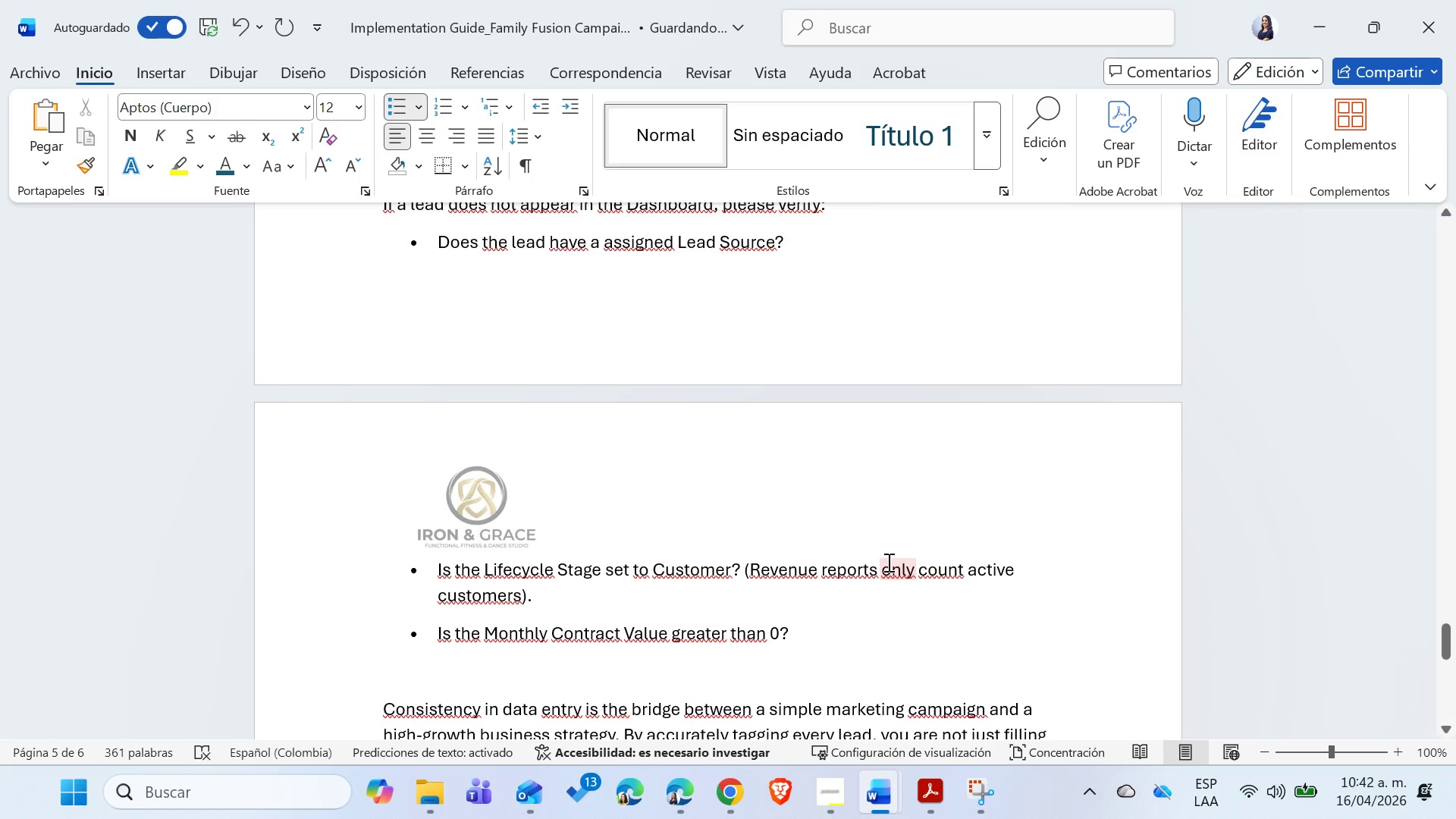 
key(Enter)